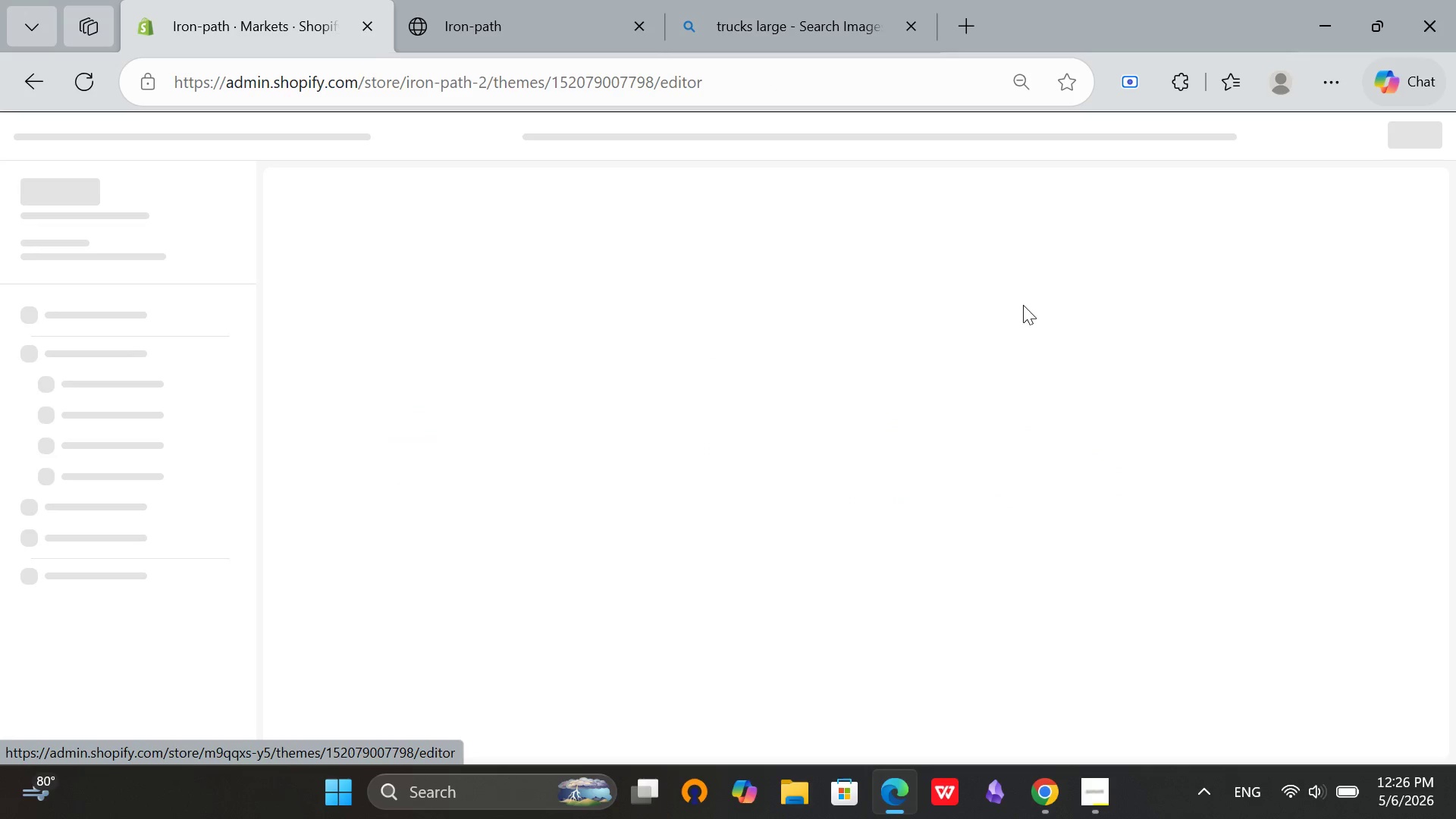 
left_click([846, 304])
 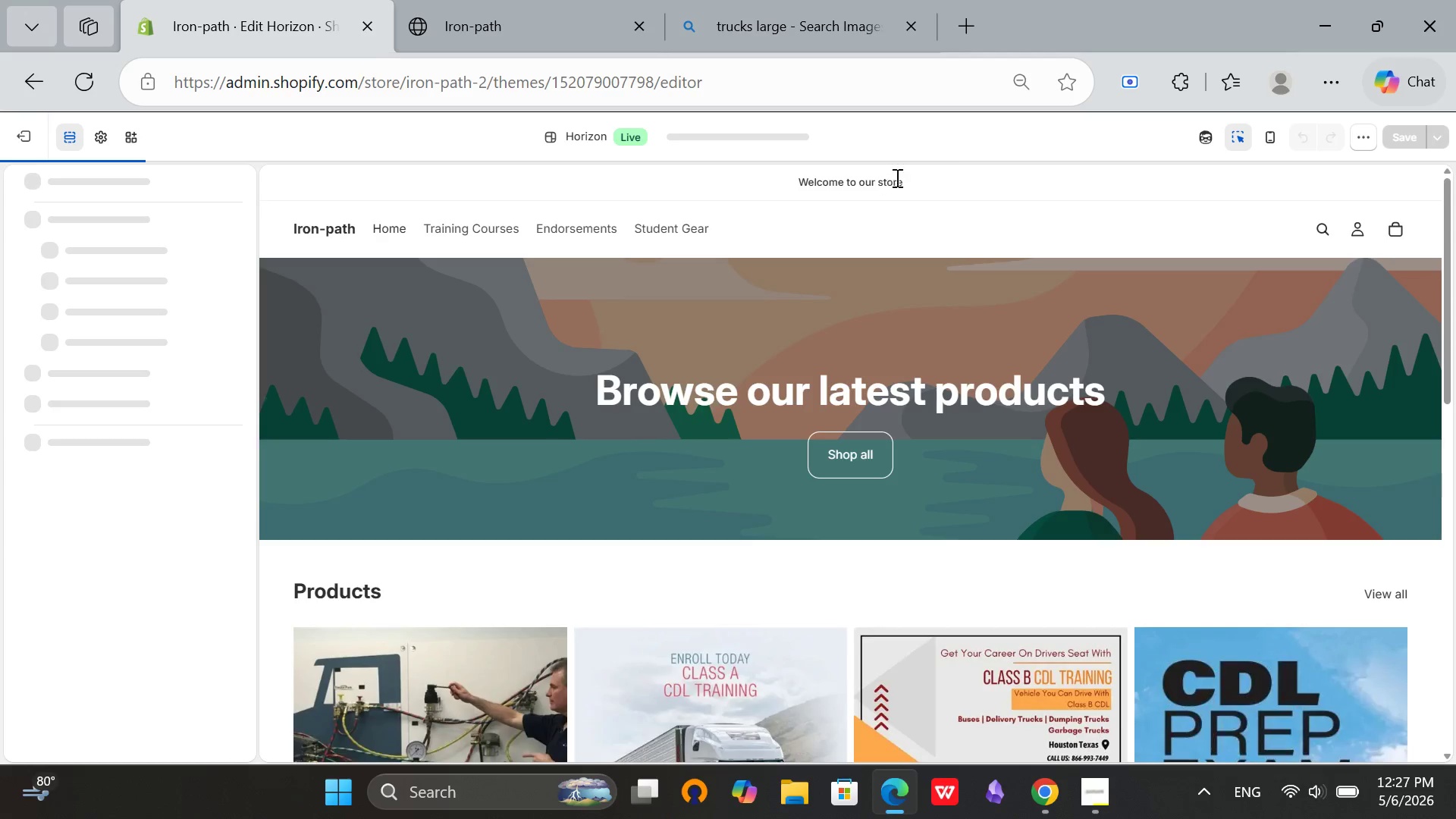 
left_click([465, 0])
 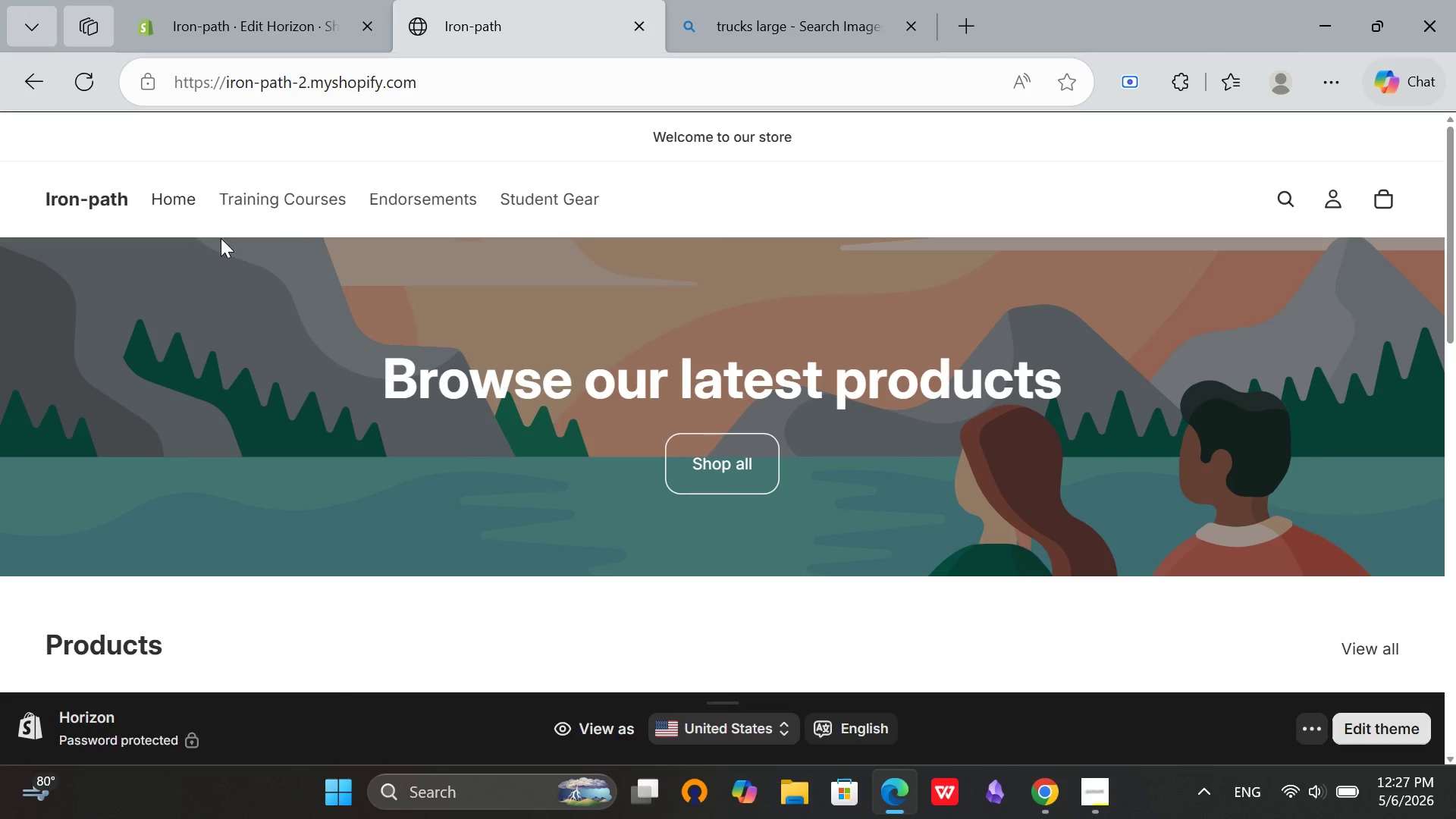 
scroll: coordinate [217, 174], scroll_direction: down, amount: 7.0
 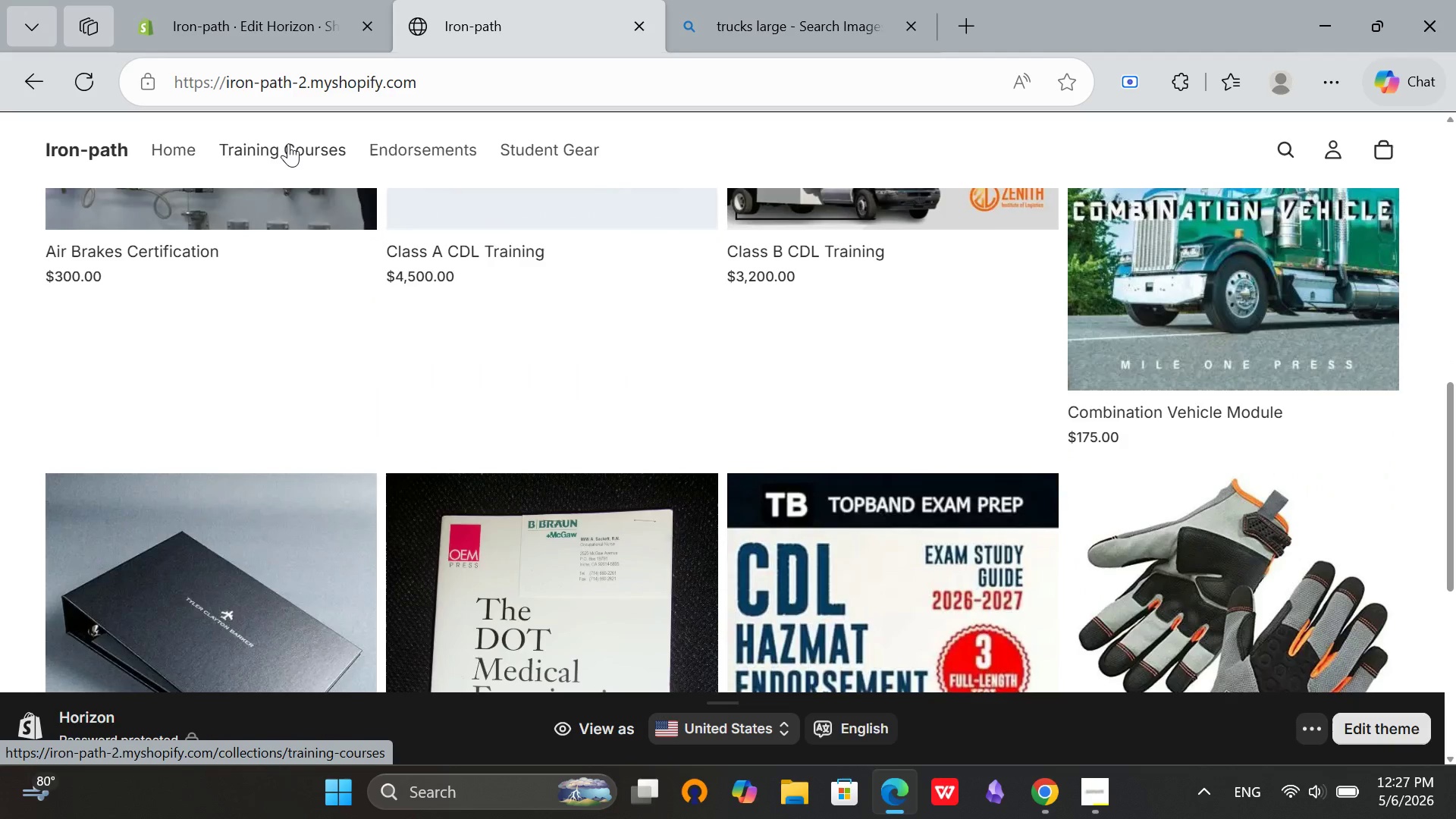 
left_click([299, 0])
 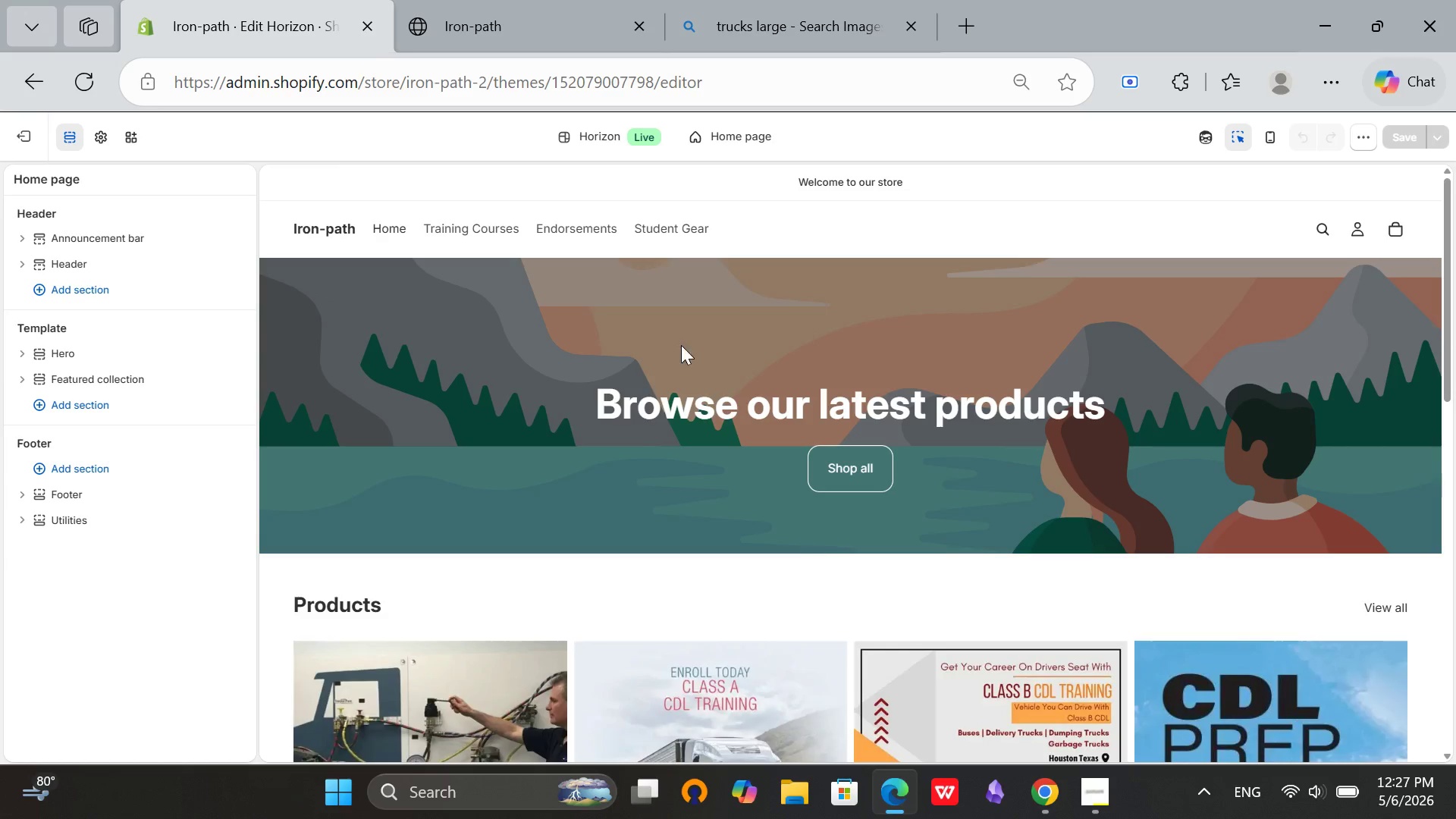 
scroll: coordinate [288, 143], scroll_direction: up, amount: 10.0
 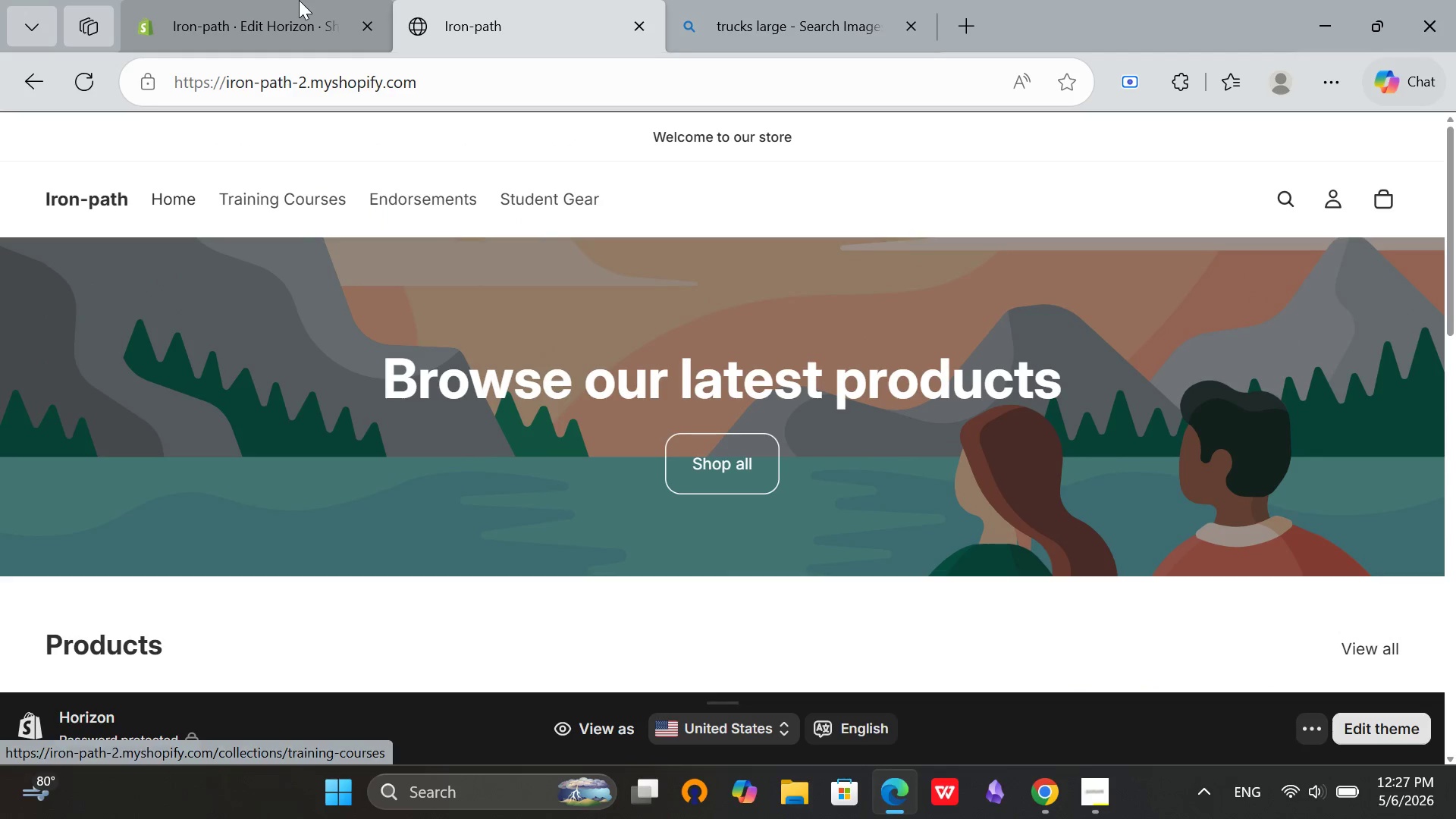 
left_click([614, 345])
 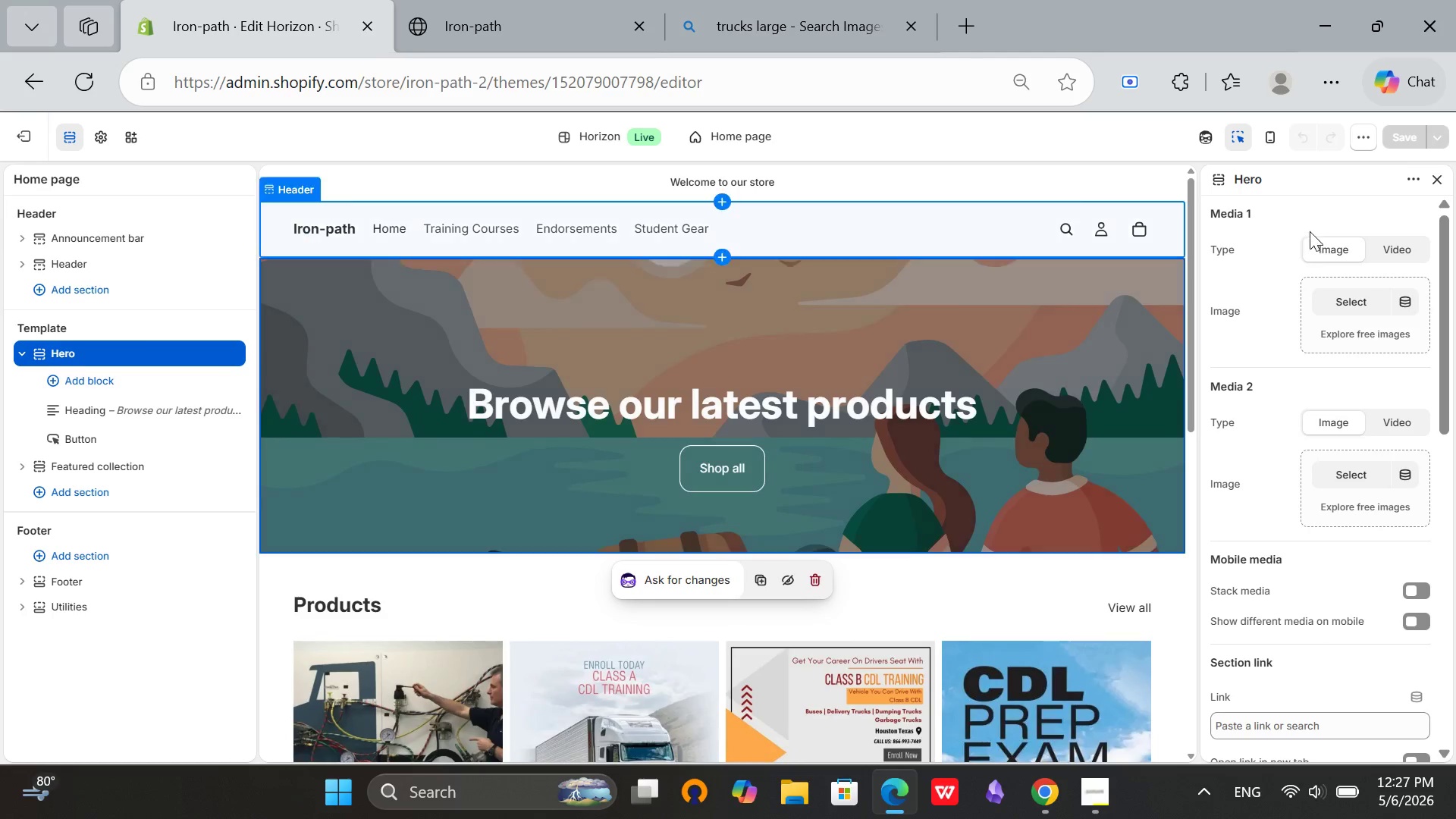 
left_click([1332, 308])
 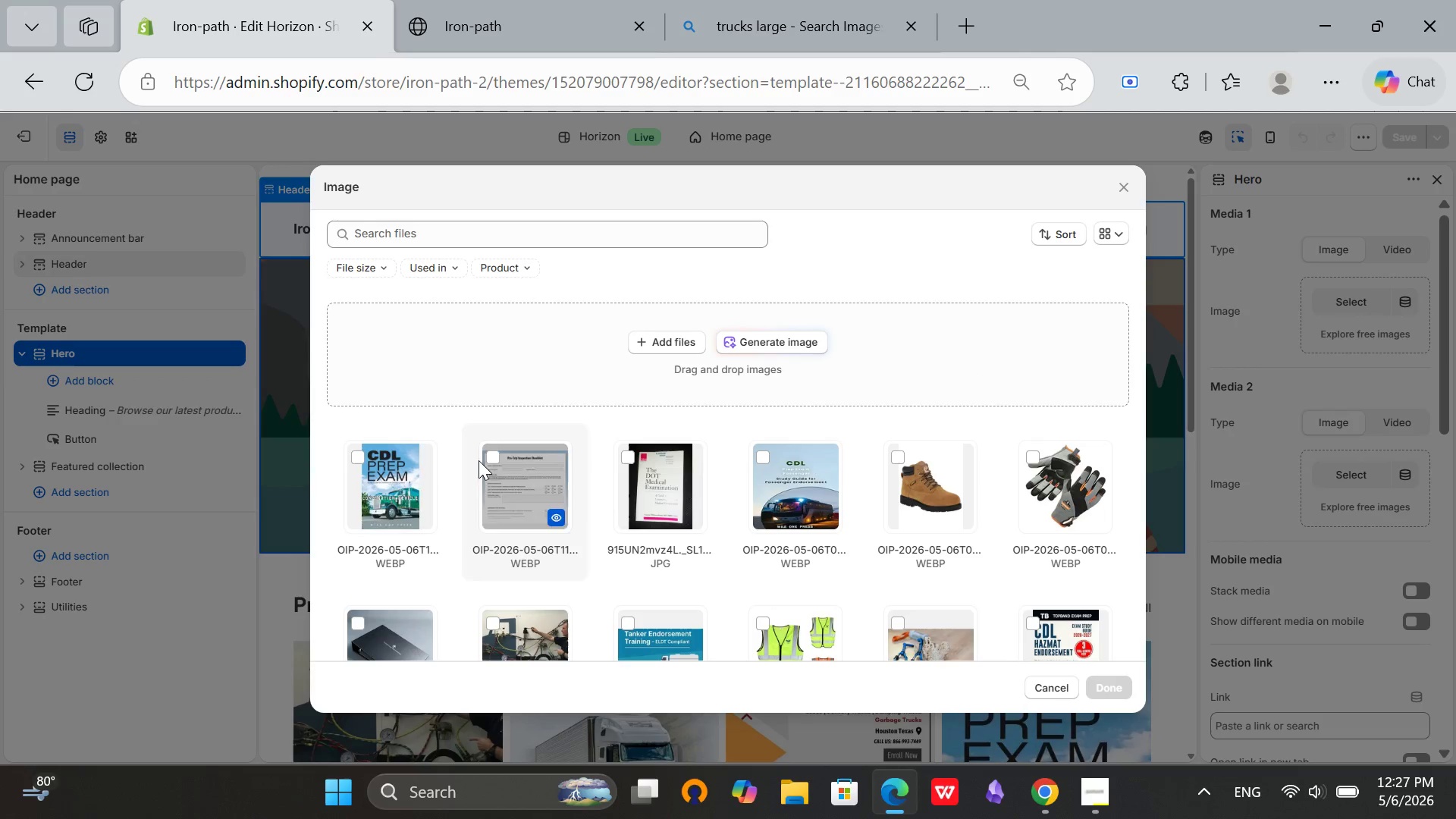 
left_click([659, 331])
 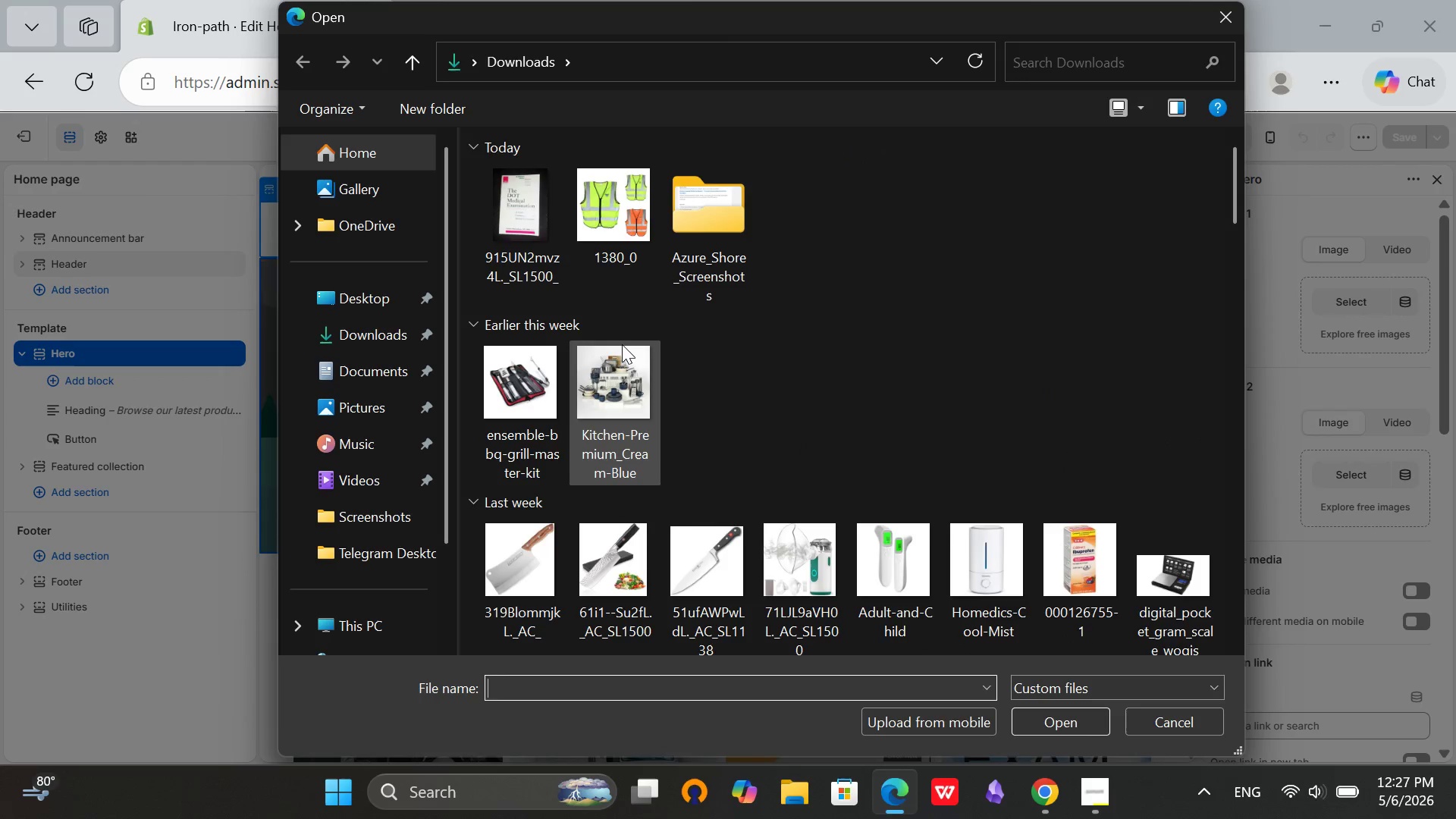 
left_click([520, 199])
 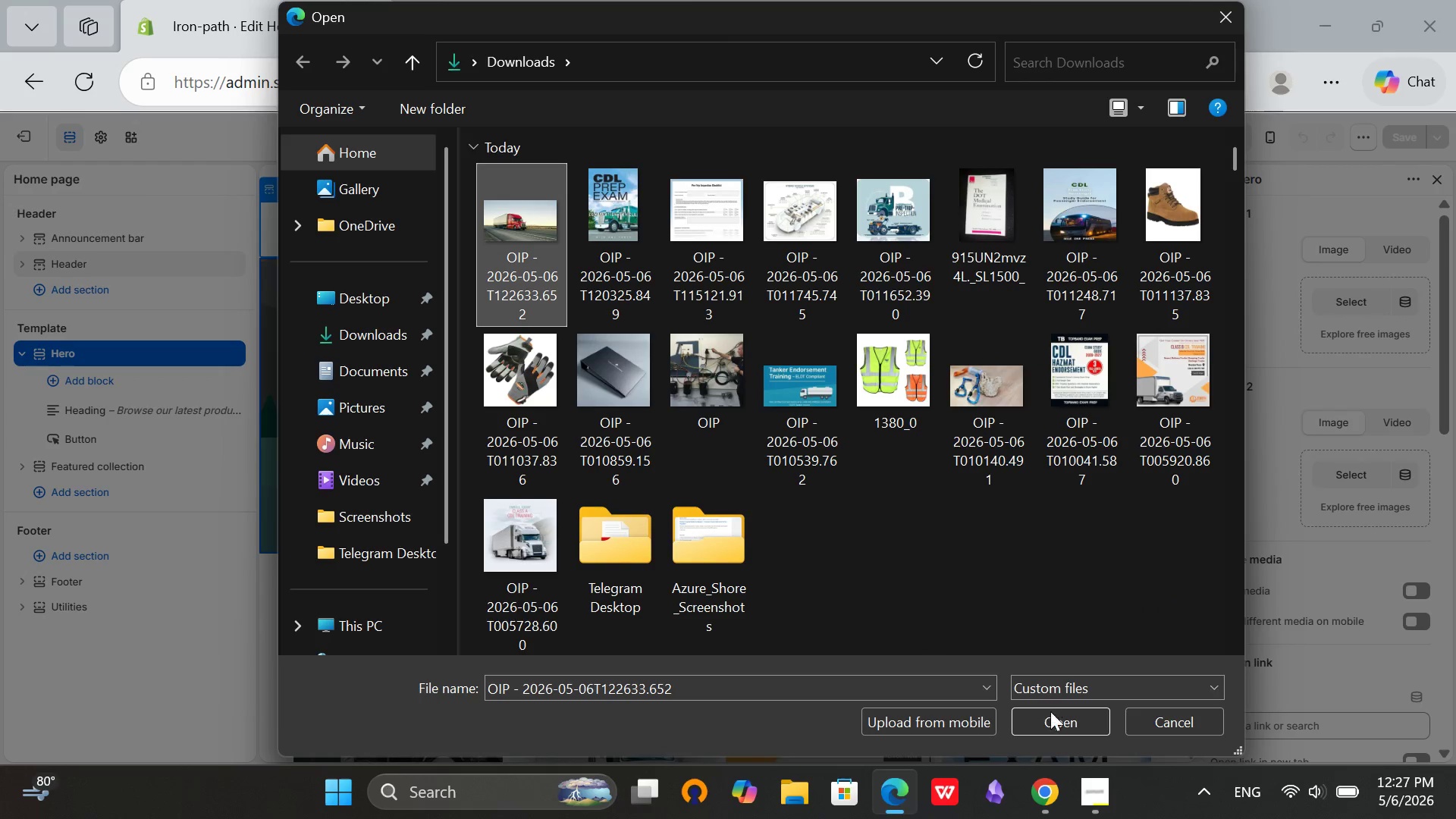 
left_click([1050, 714])
 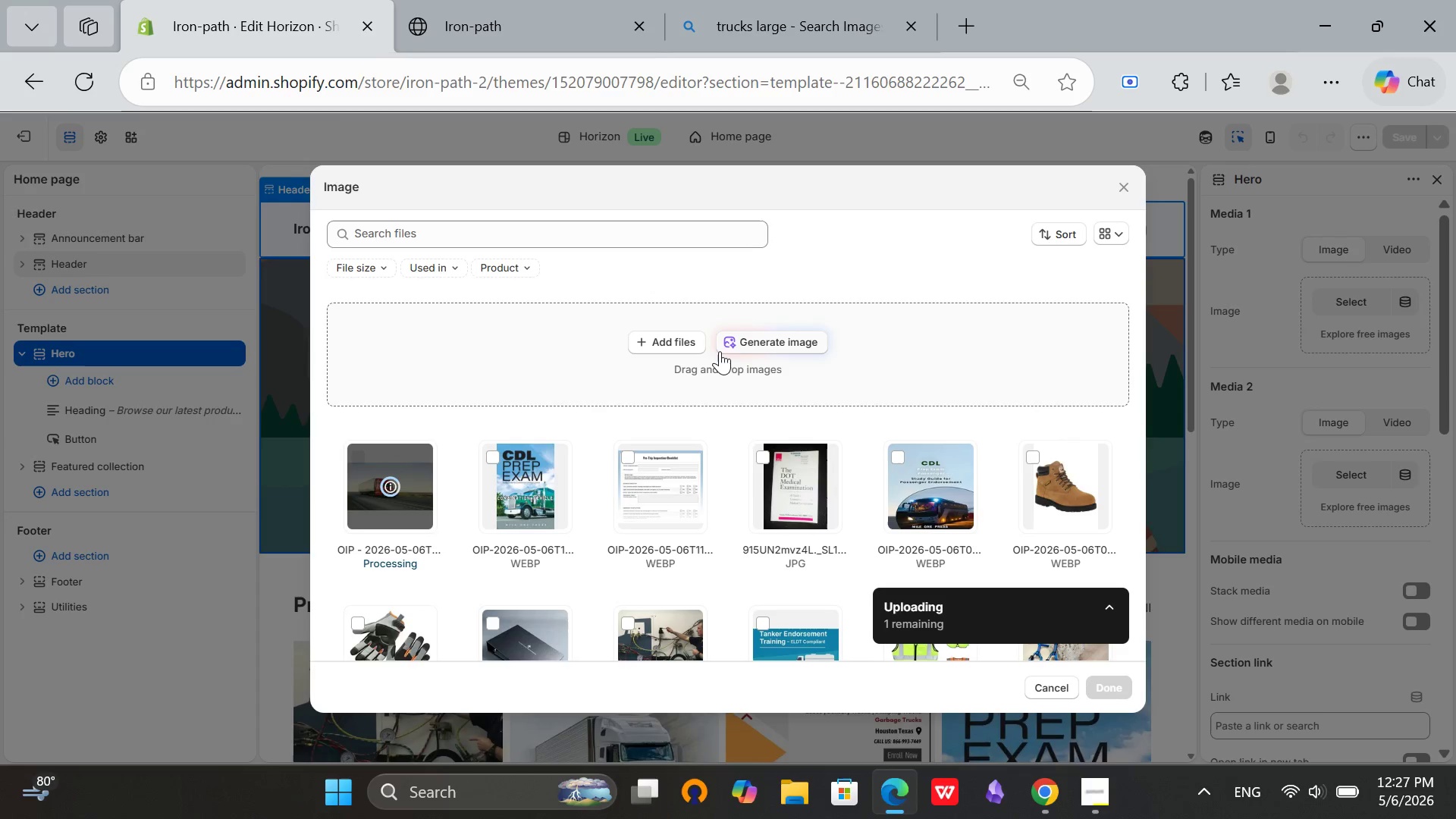 
wait(8.69)
 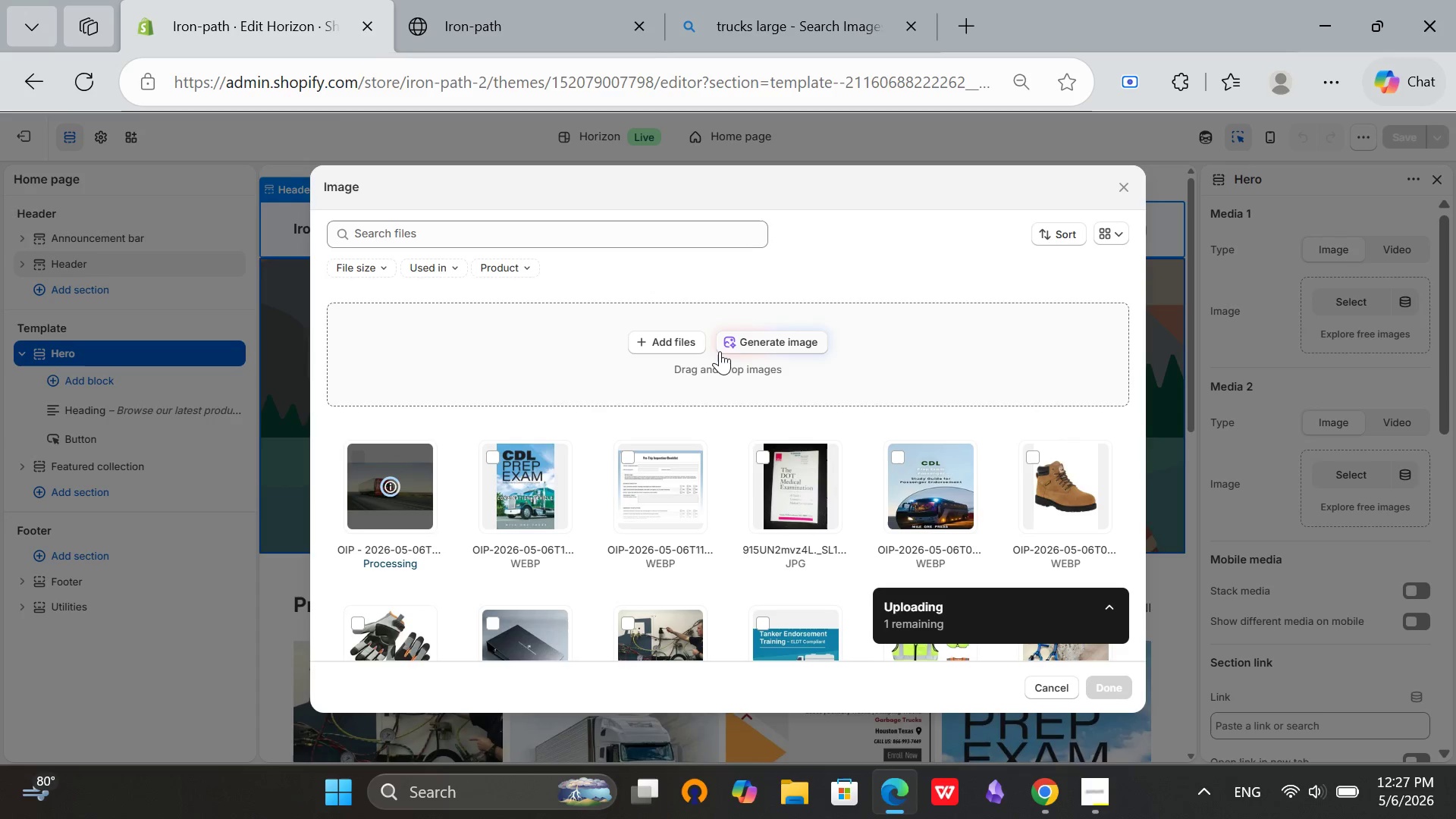 
left_click([1099, 689])
 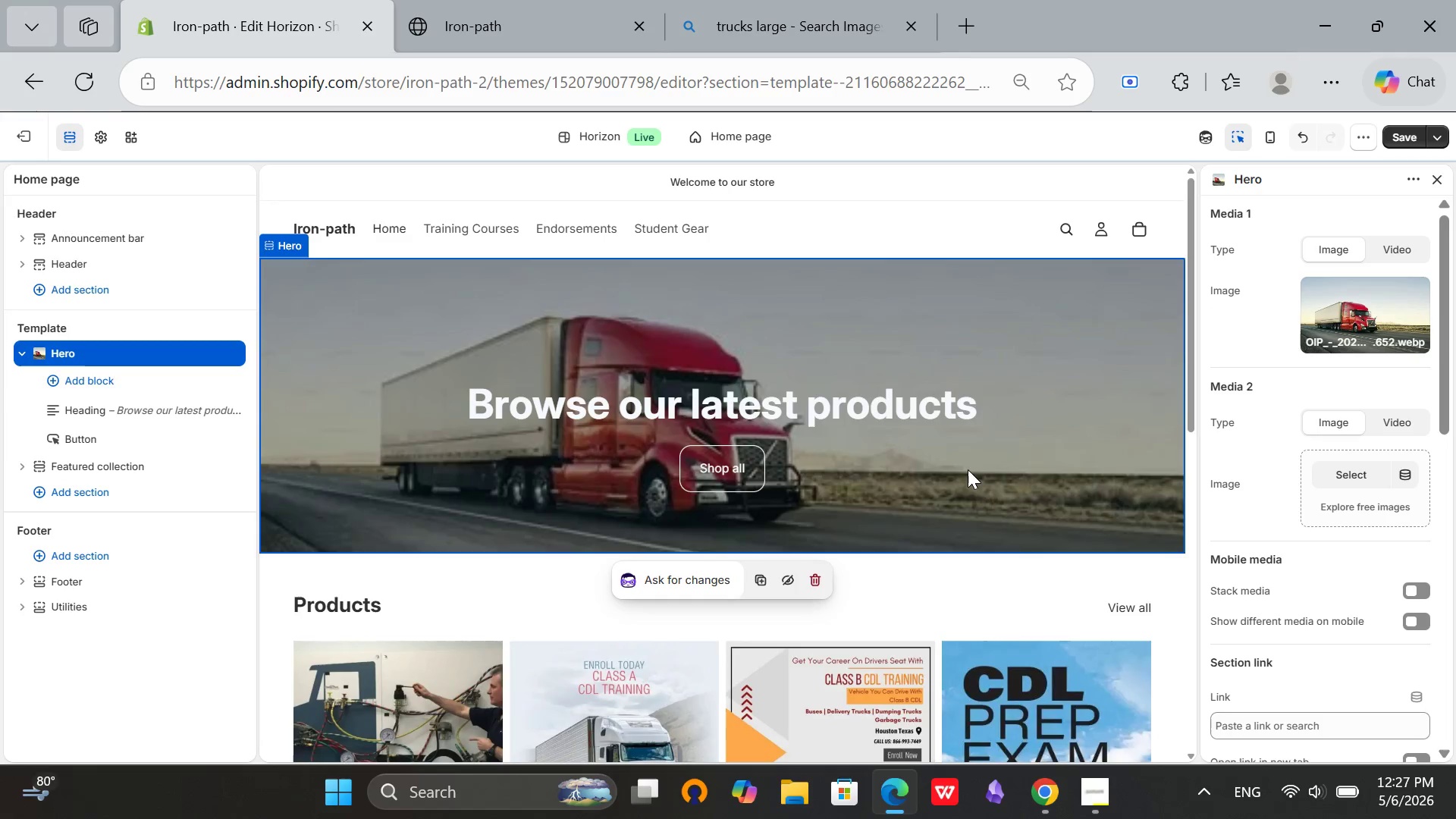 
scroll: coordinate [925, 572], scroll_direction: down, amount: 5.0
 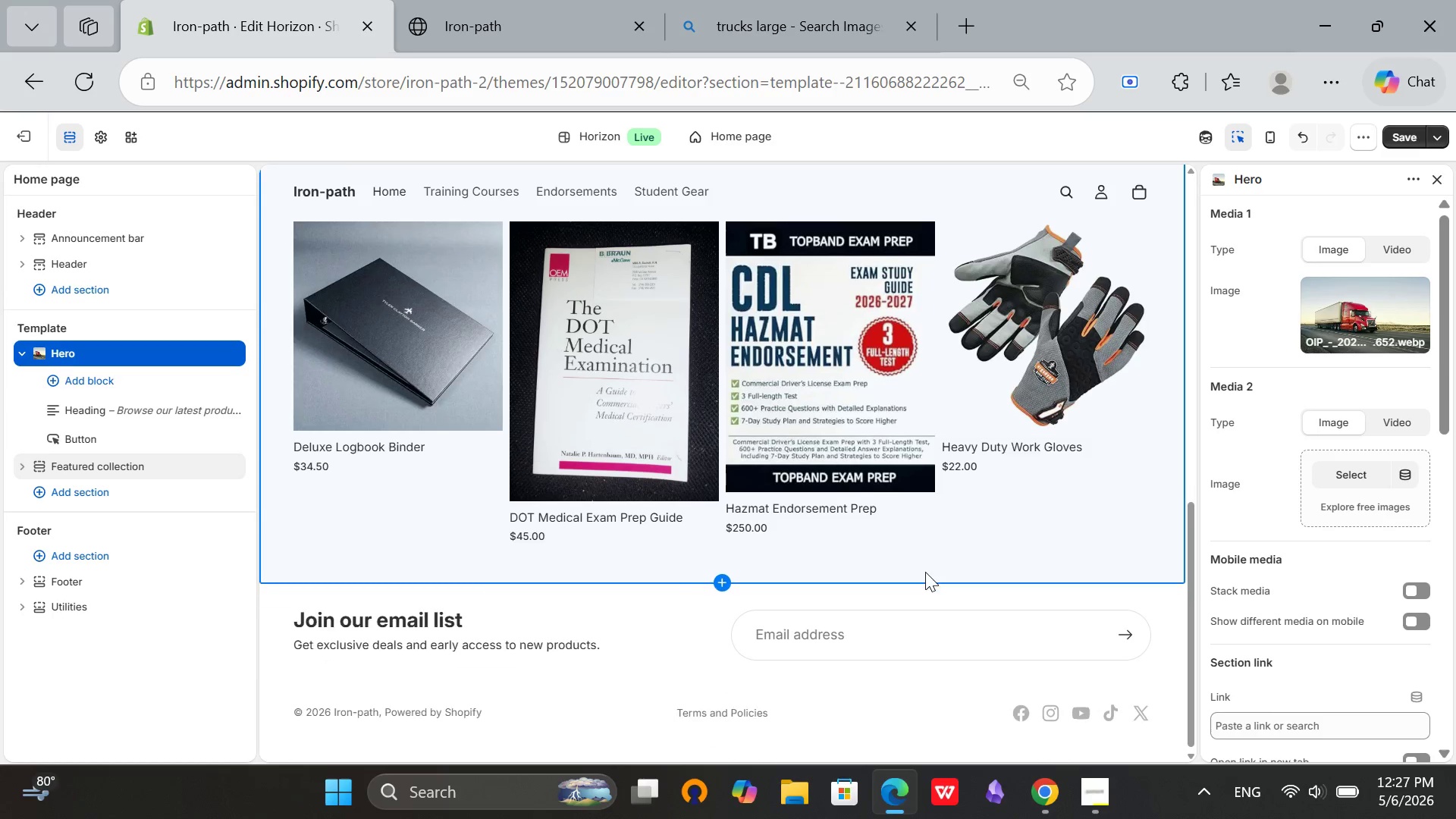 
scroll: coordinate [925, 572], scroll_direction: up, amount: 12.0
 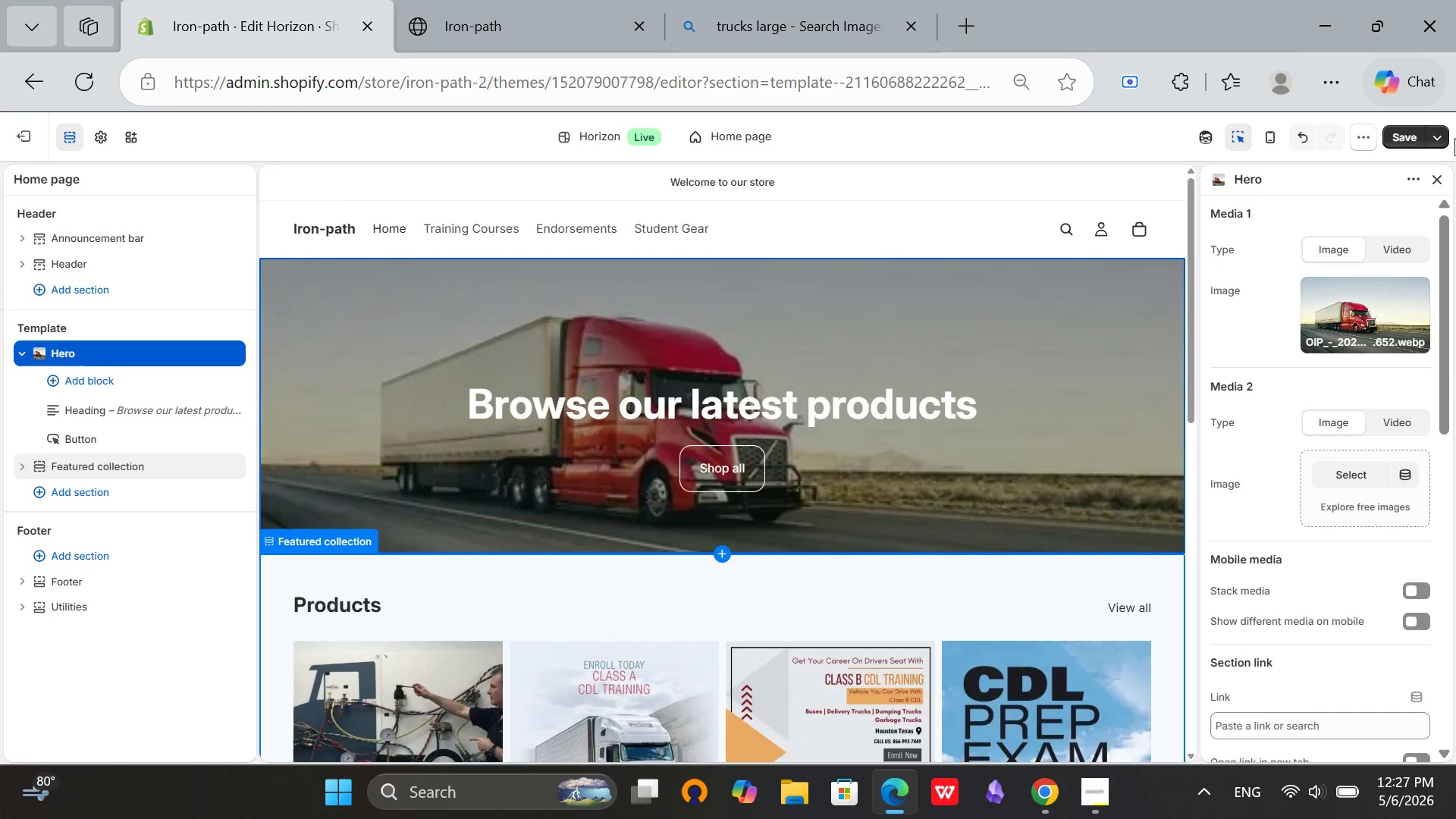 
mouse_move([1437, 149])
 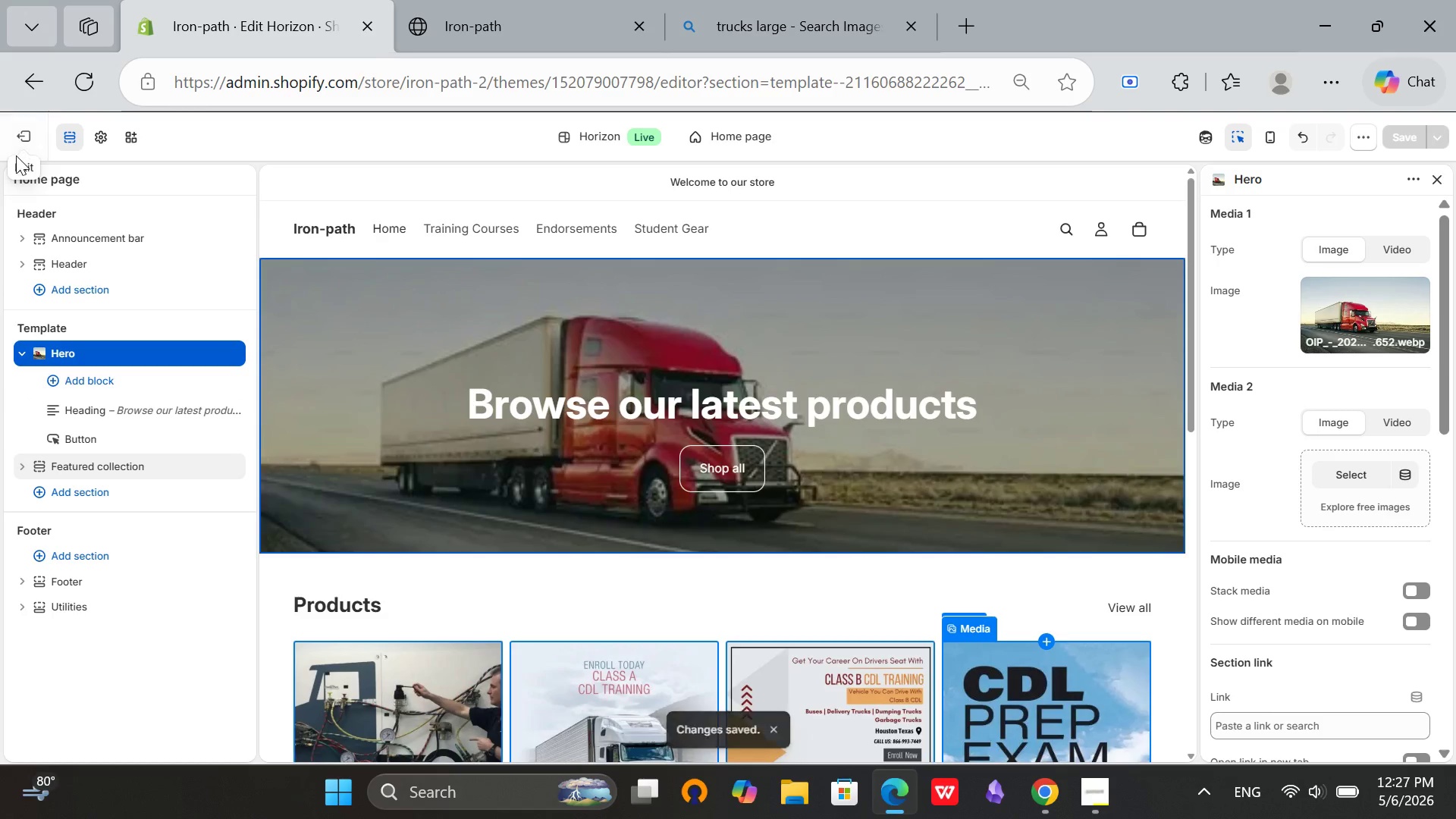 
wait(6.52)
 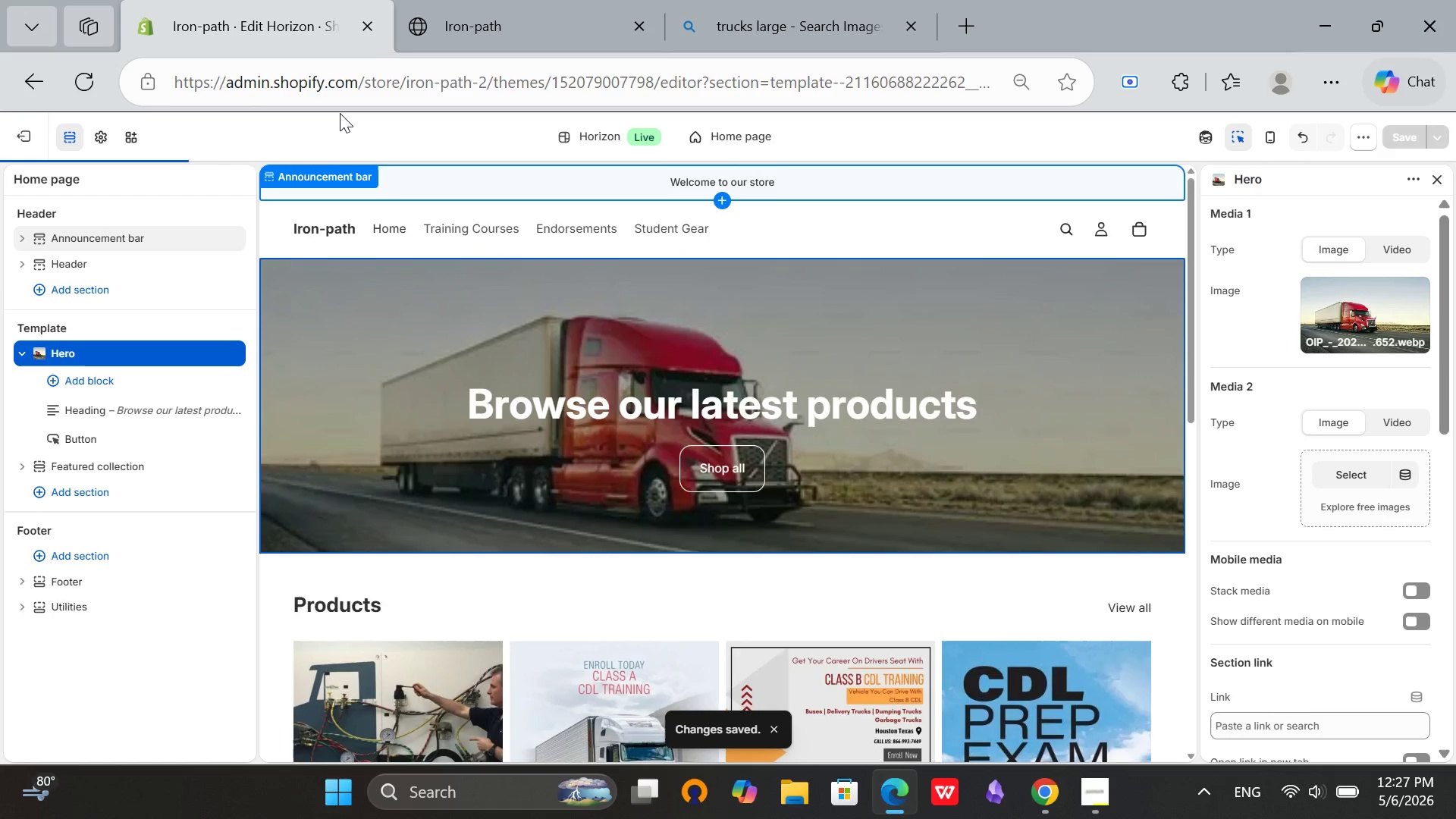 
left_click([31, 132])
 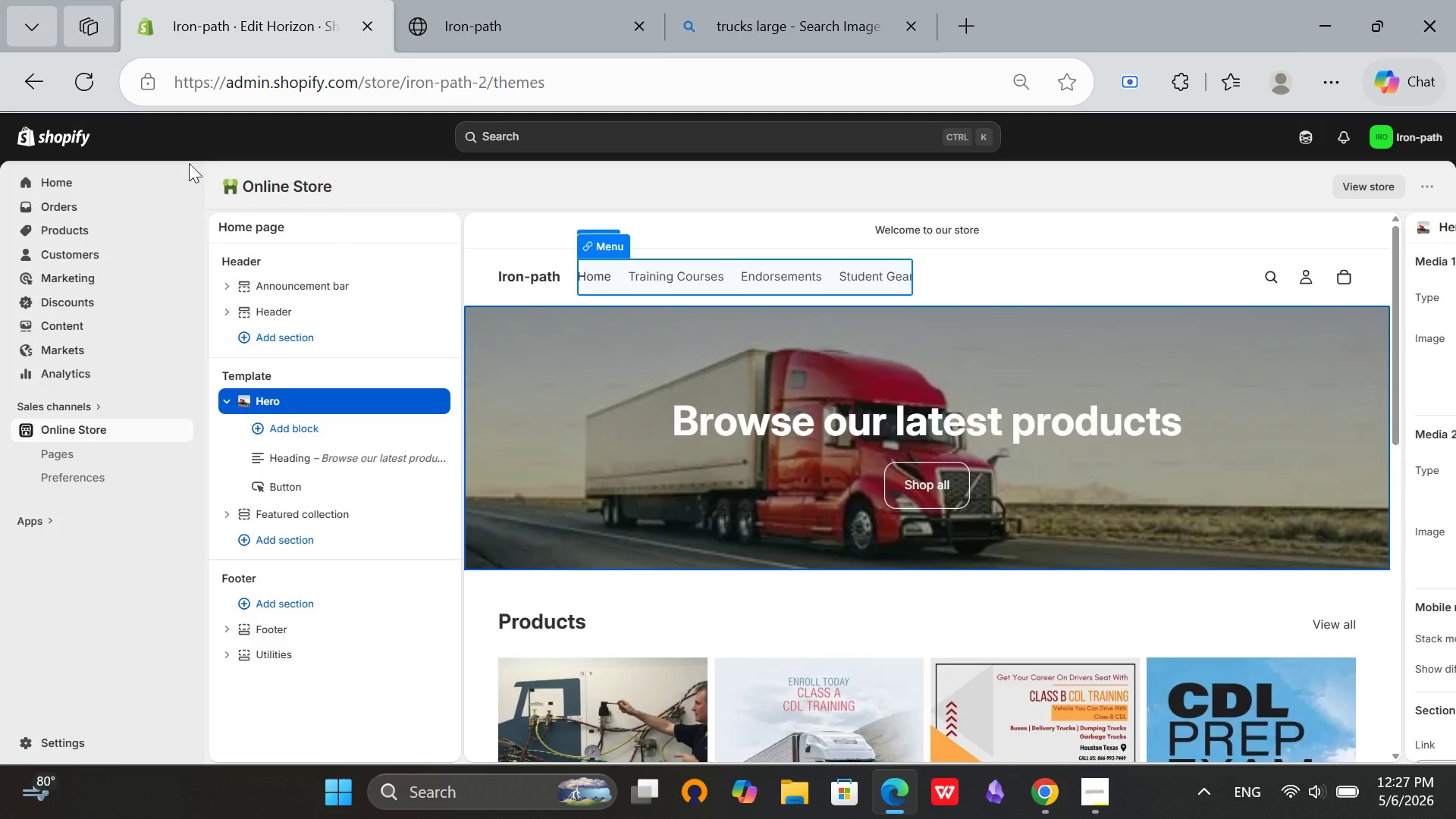 
scroll: coordinate [795, 372], scroll_direction: down, amount: 3.0
 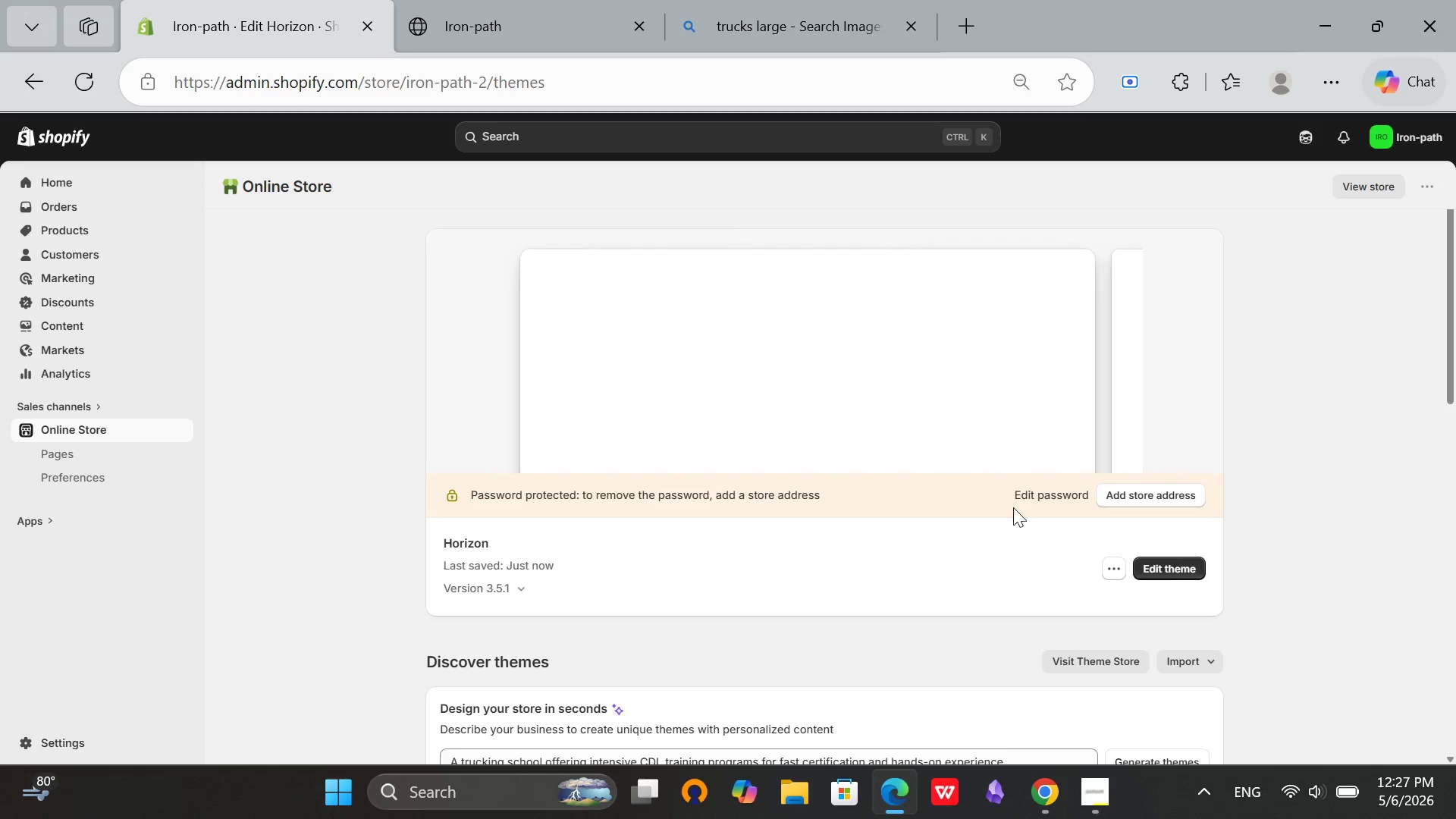 
left_click([1114, 501])
 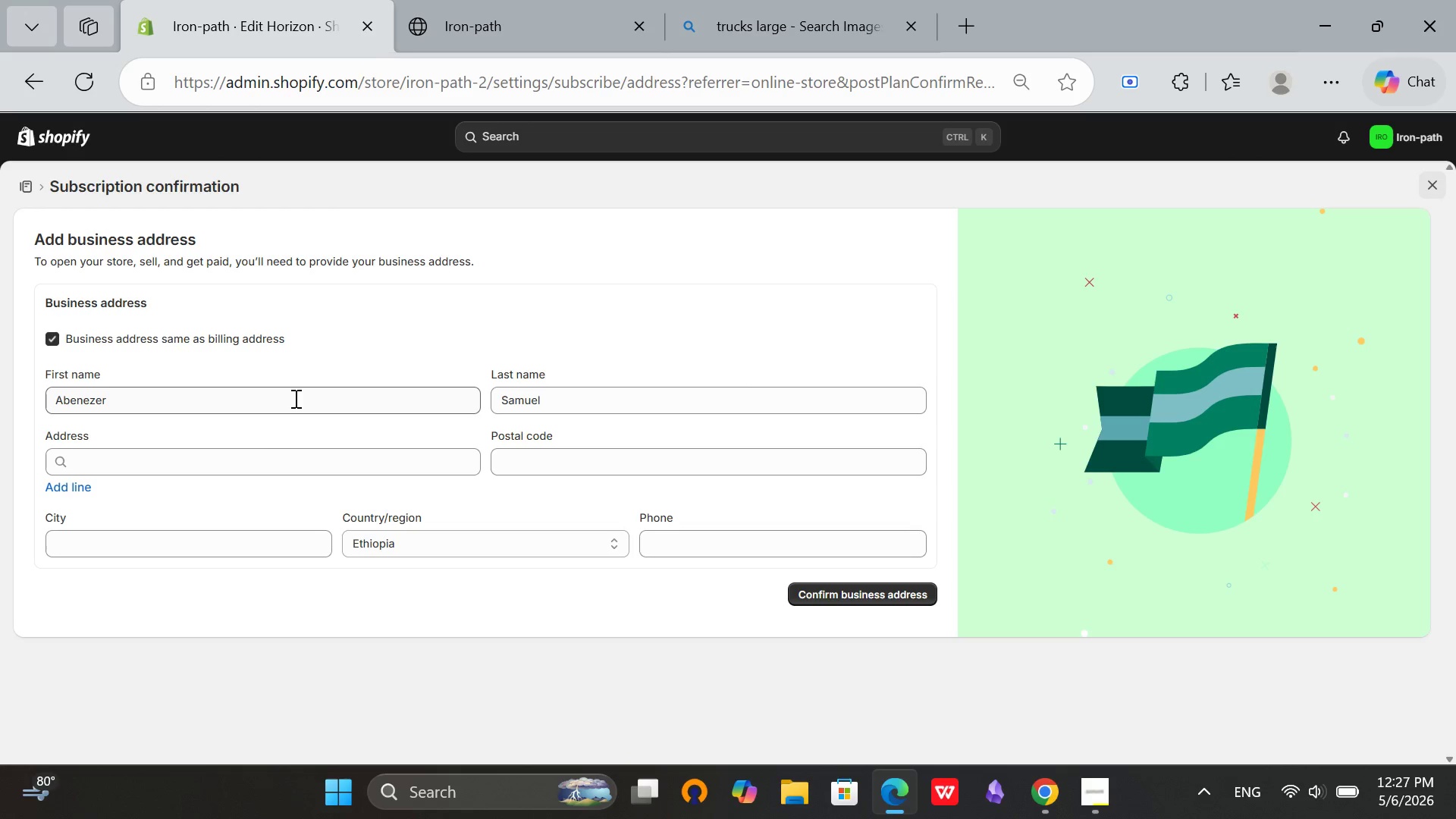 
wait(5.91)
 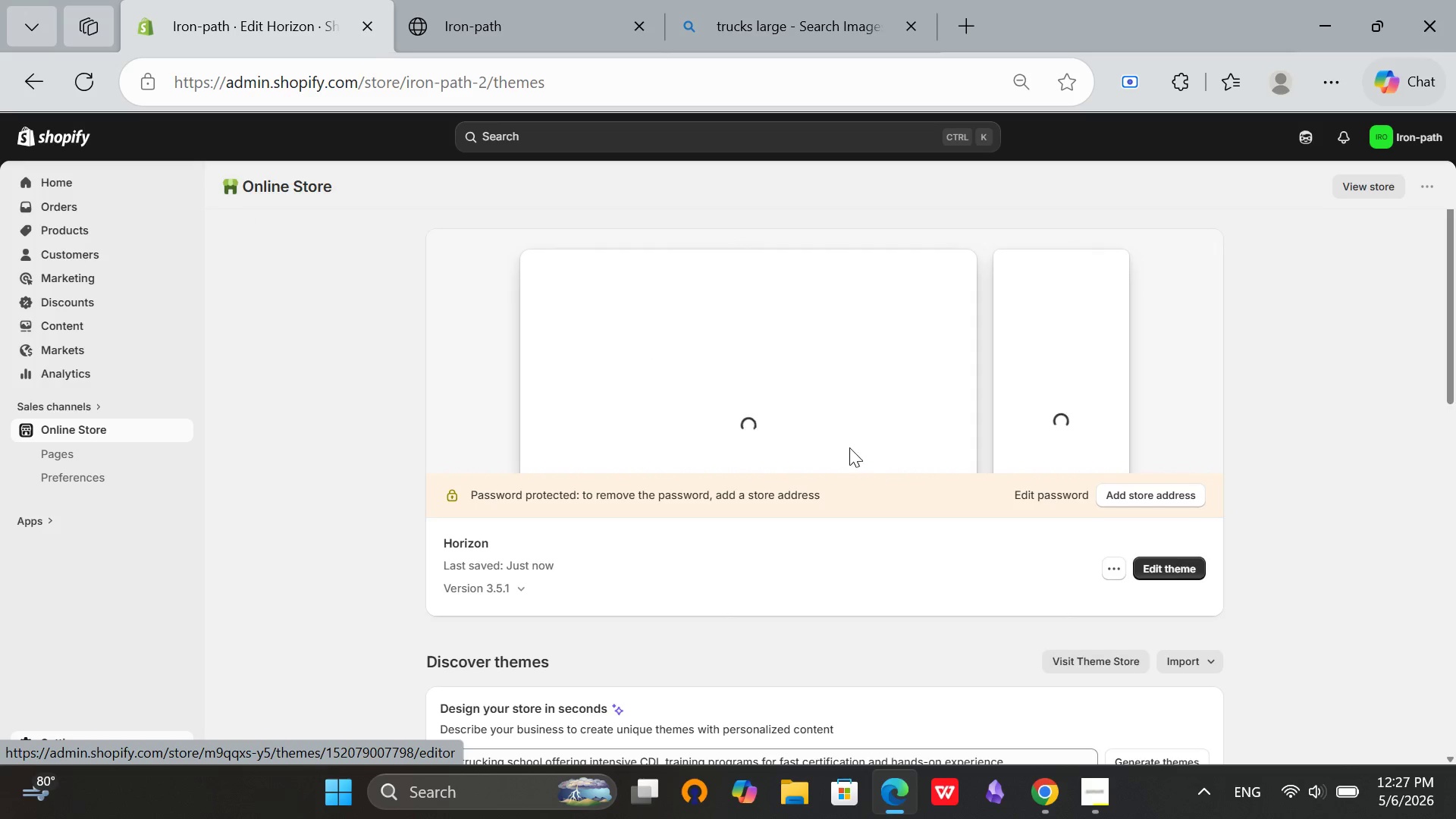 
left_click([457, 539])
 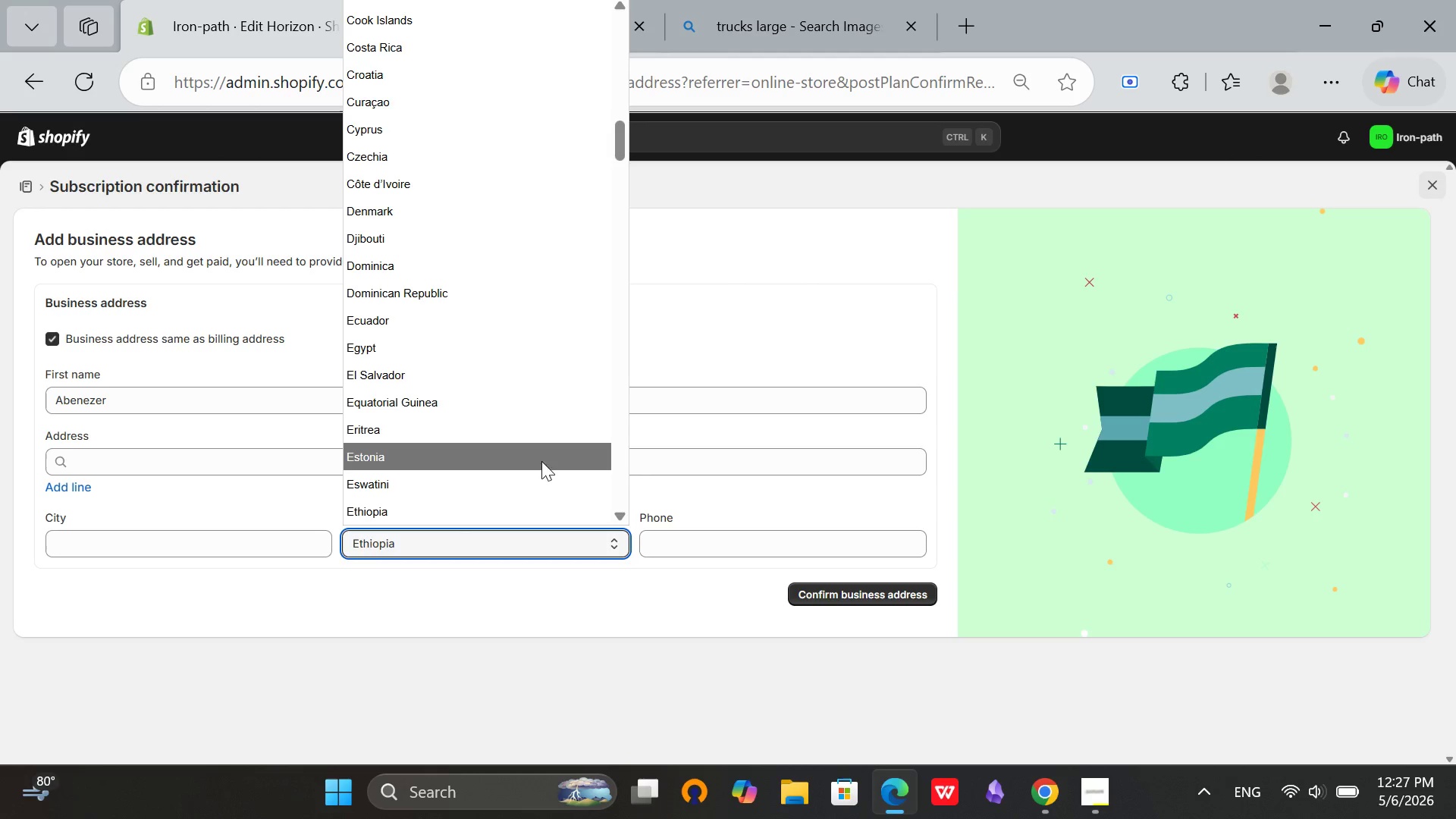 
scroll: coordinate [549, 450], scroll_direction: down, amount: 5.0
 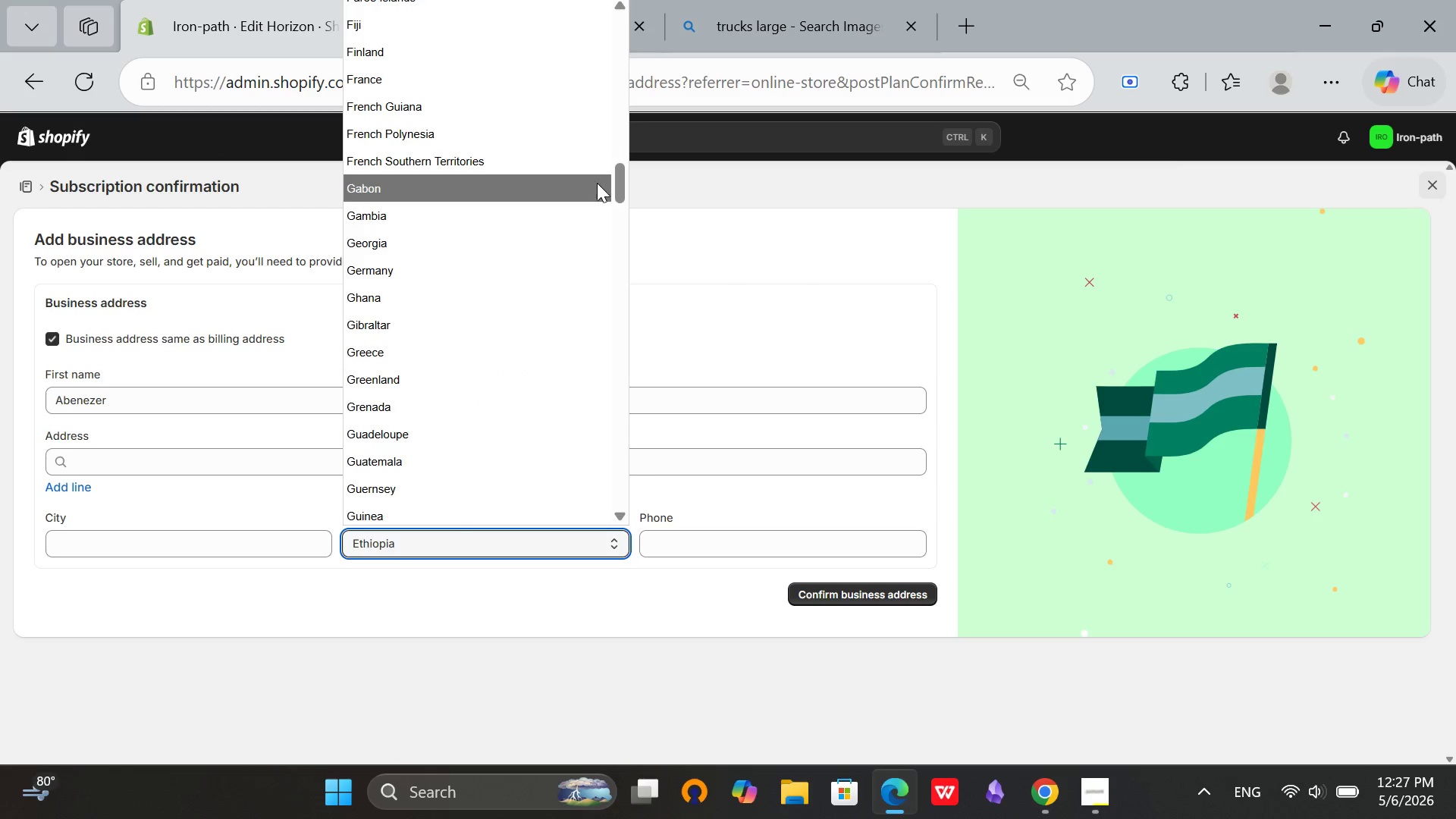 
left_click_drag(start_coordinate=[622, 186], to_coordinate=[615, 493])
 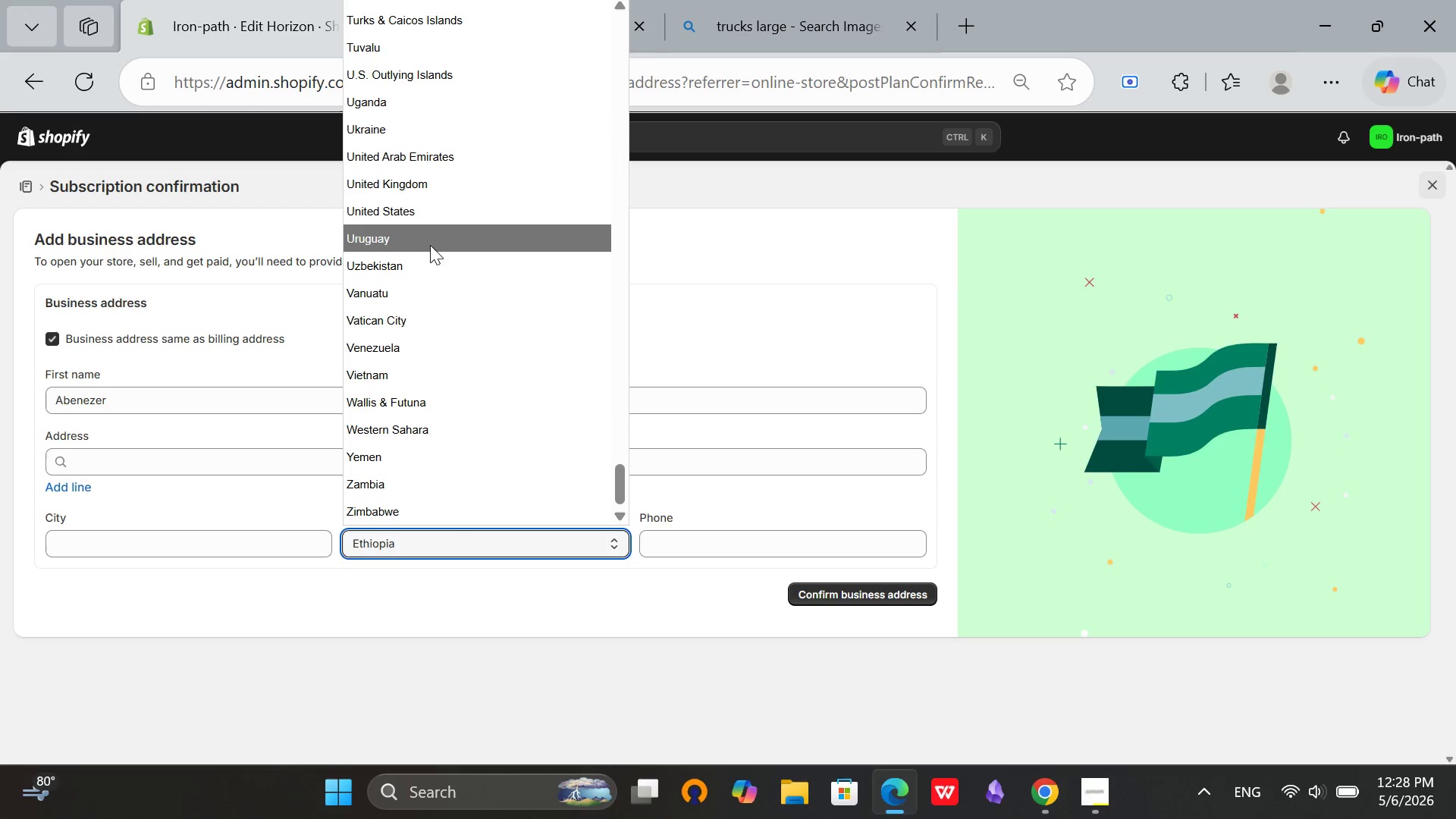 
left_click([431, 220])
 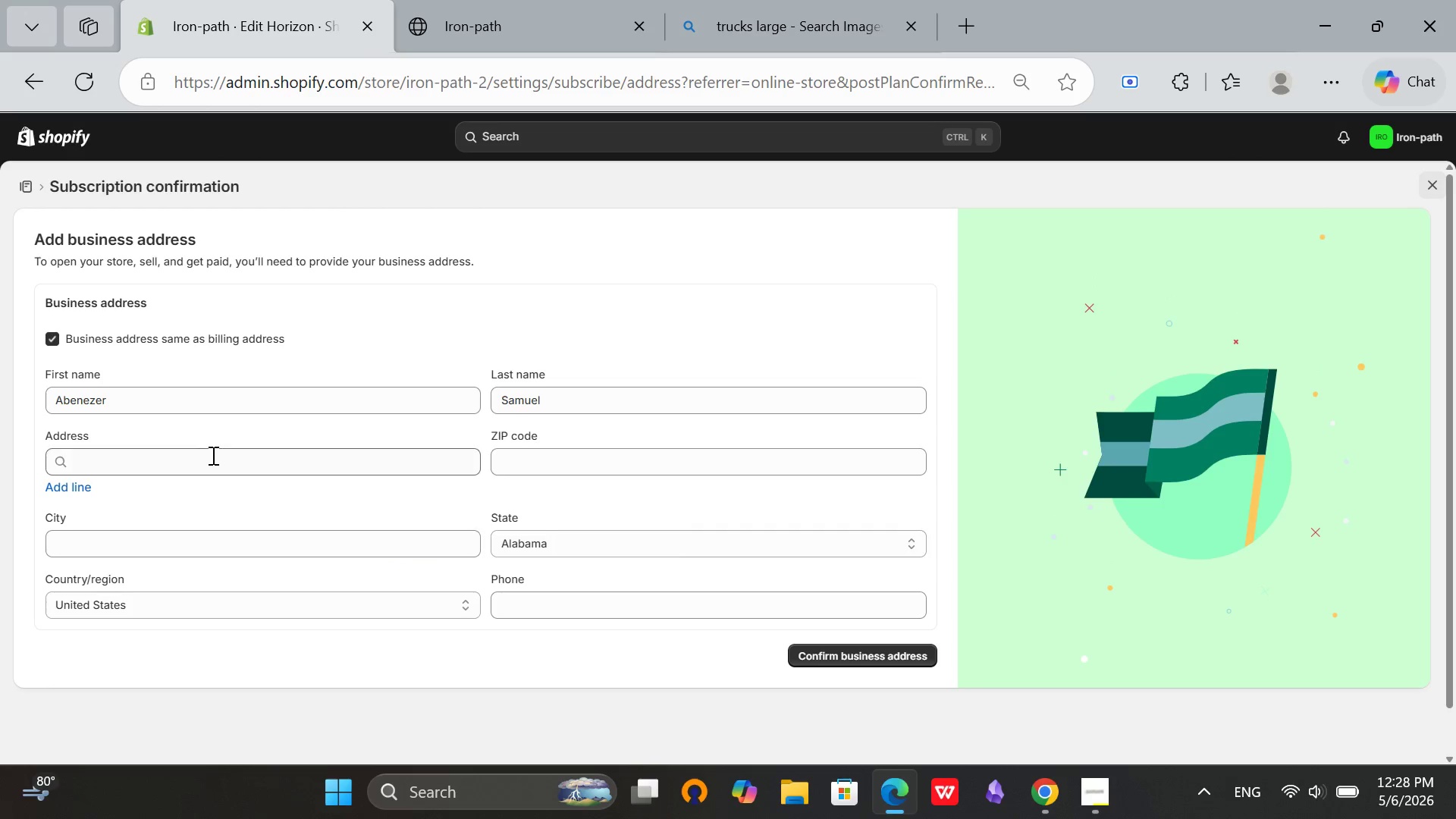 
left_click([212, 455])
 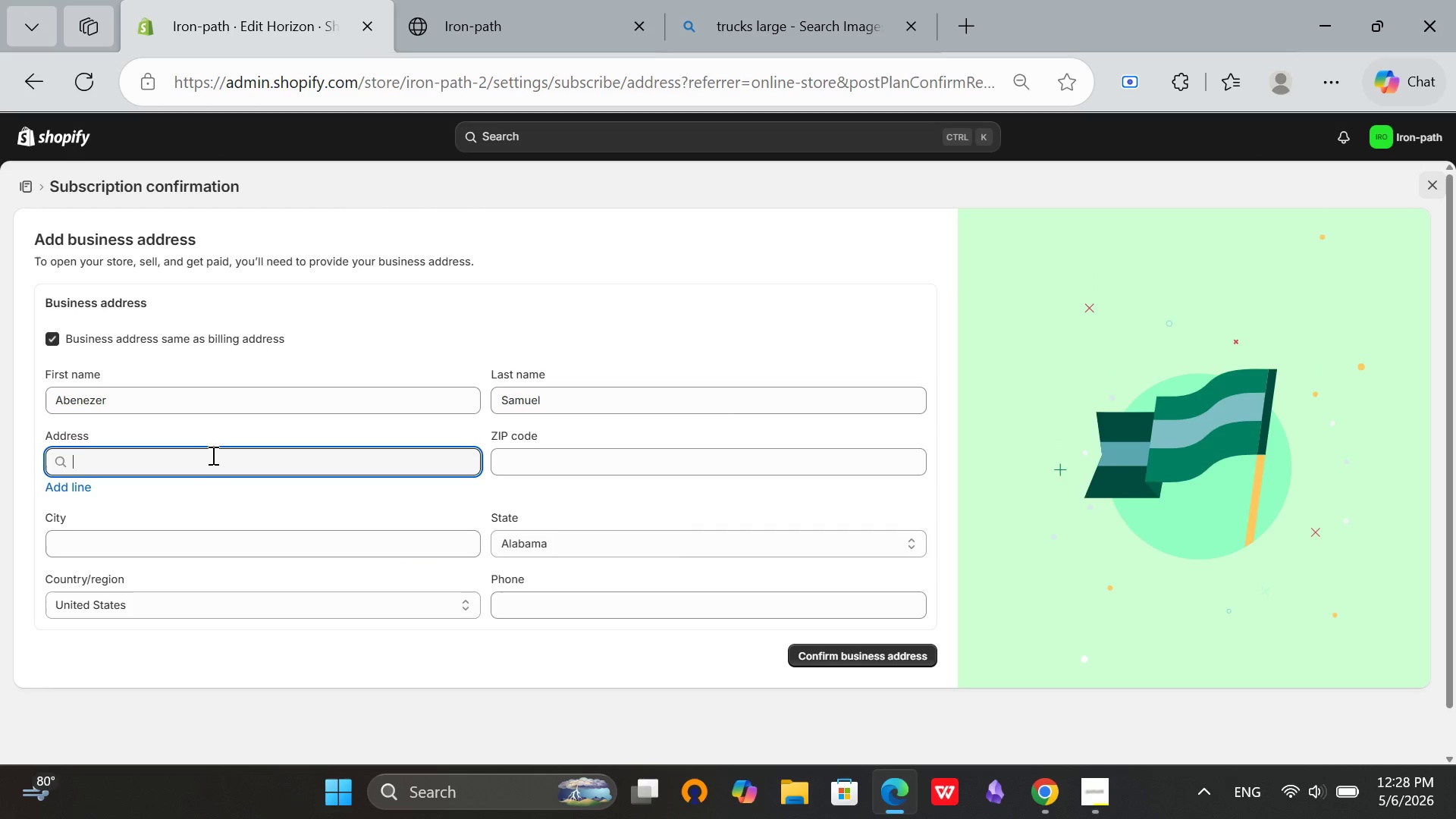 
type(123 bev)
 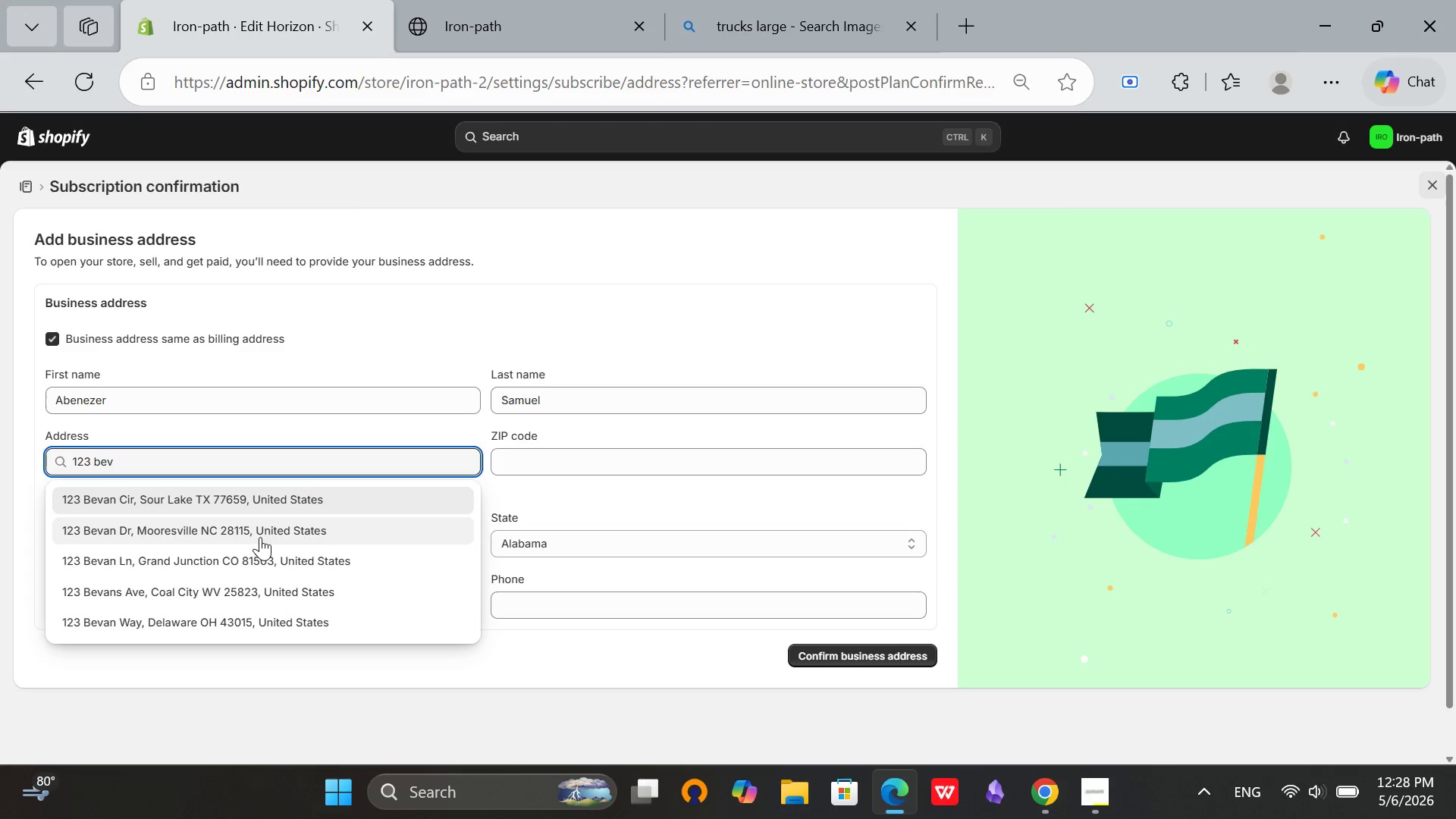 
left_click([259, 485])
 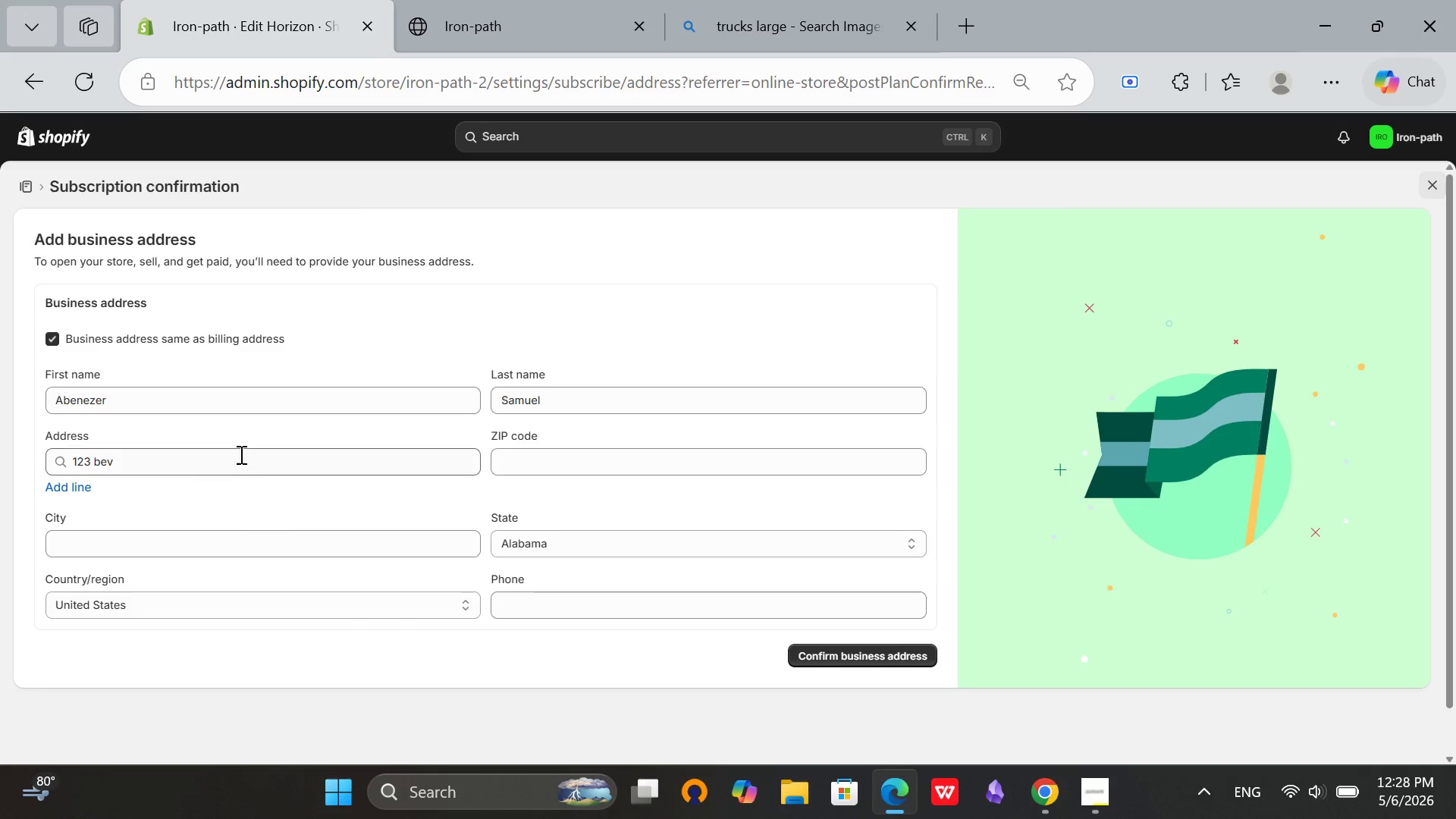 
left_click([240, 453])
 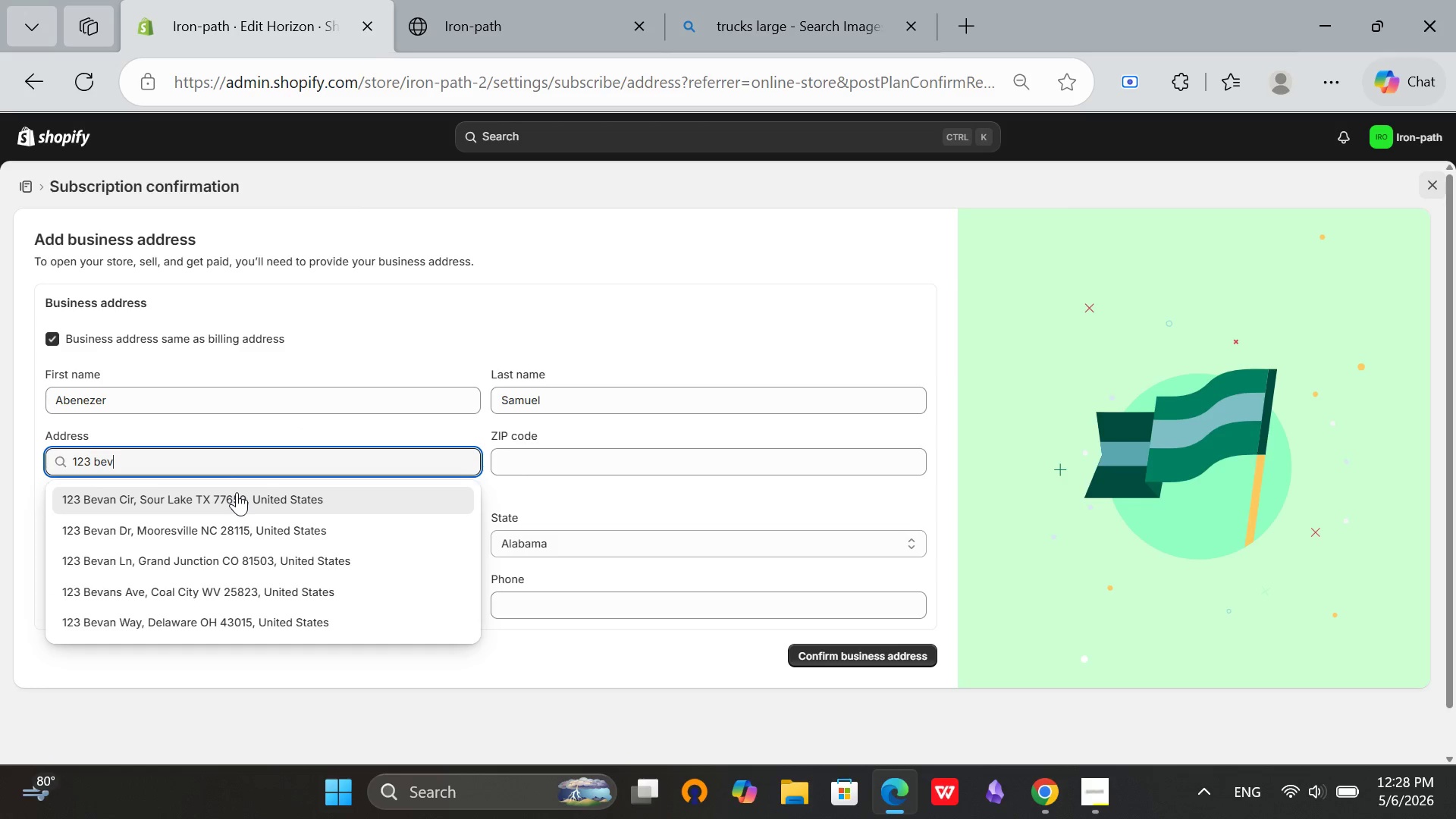 
left_click([236, 493])
 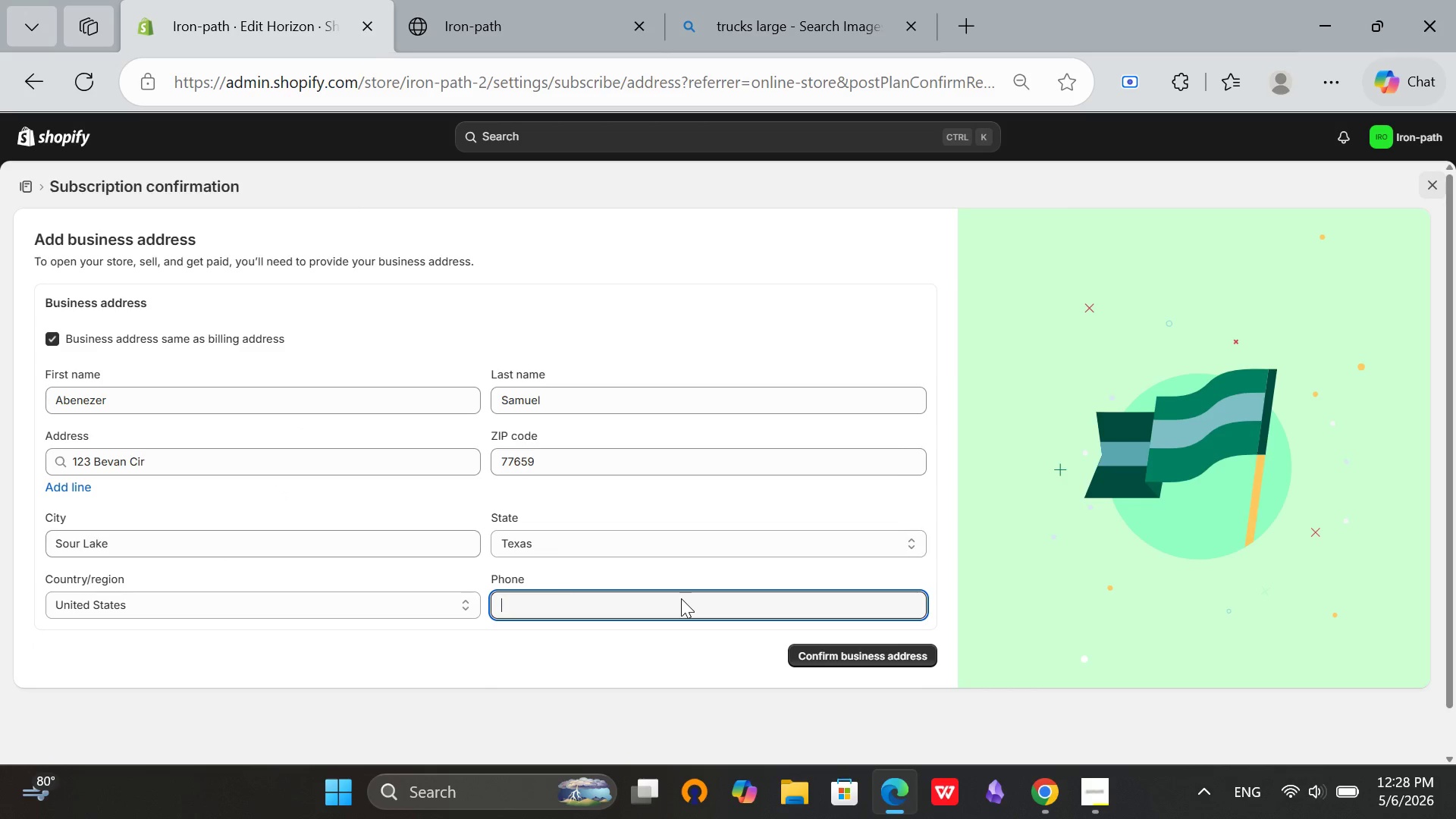 
type(55)
 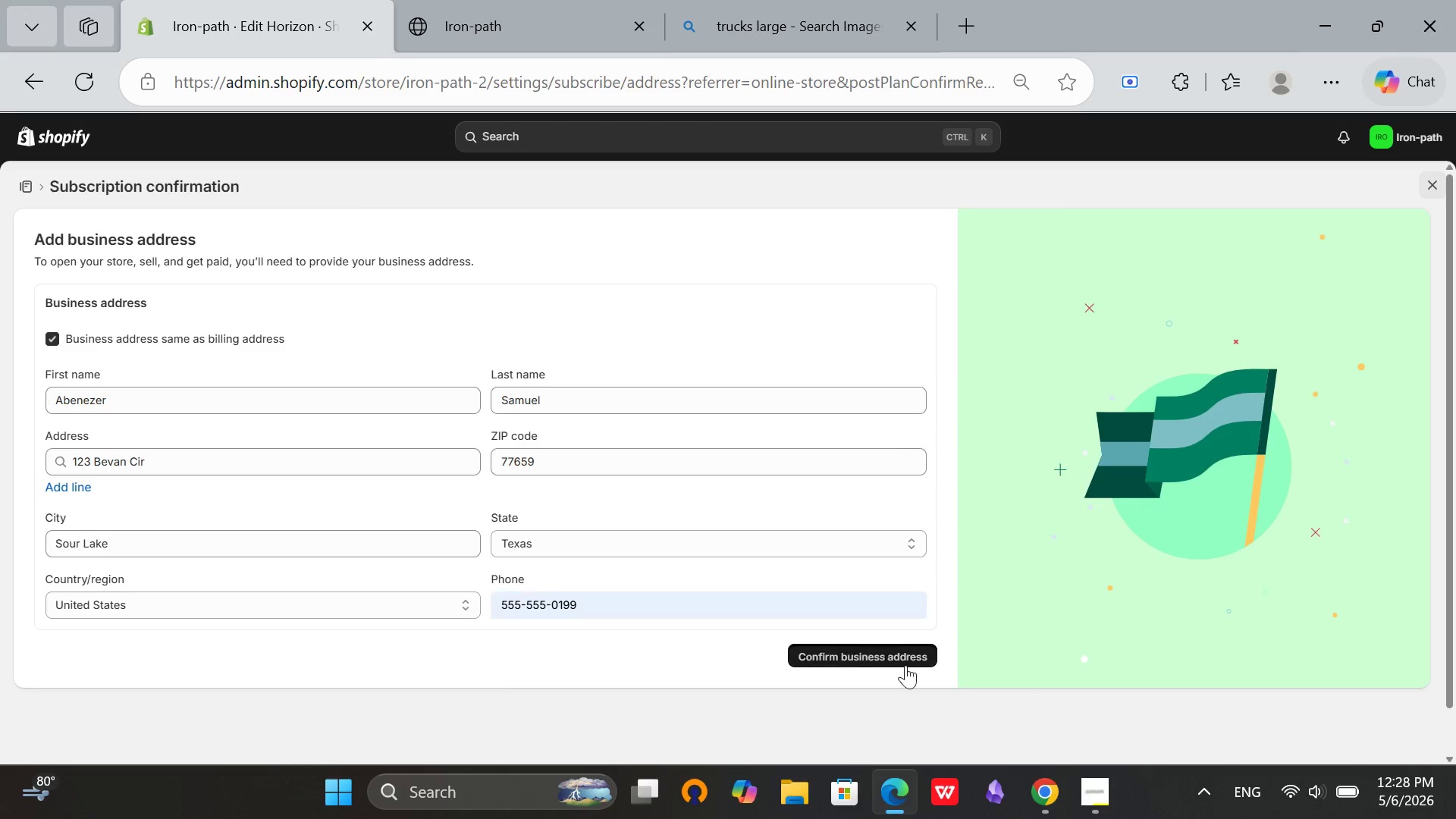 
left_click([1090, 781])